 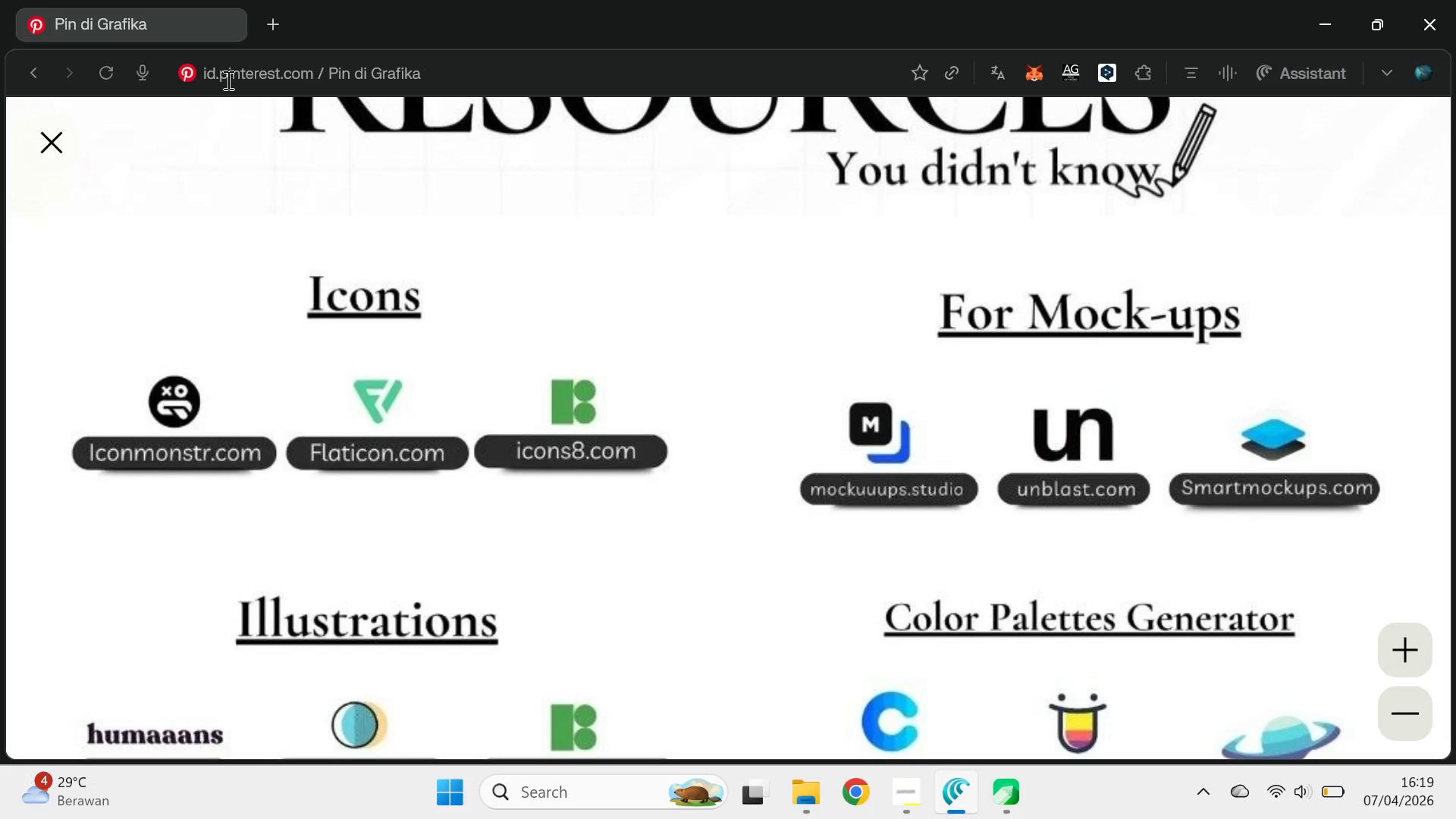 
left_click([284, 14])
 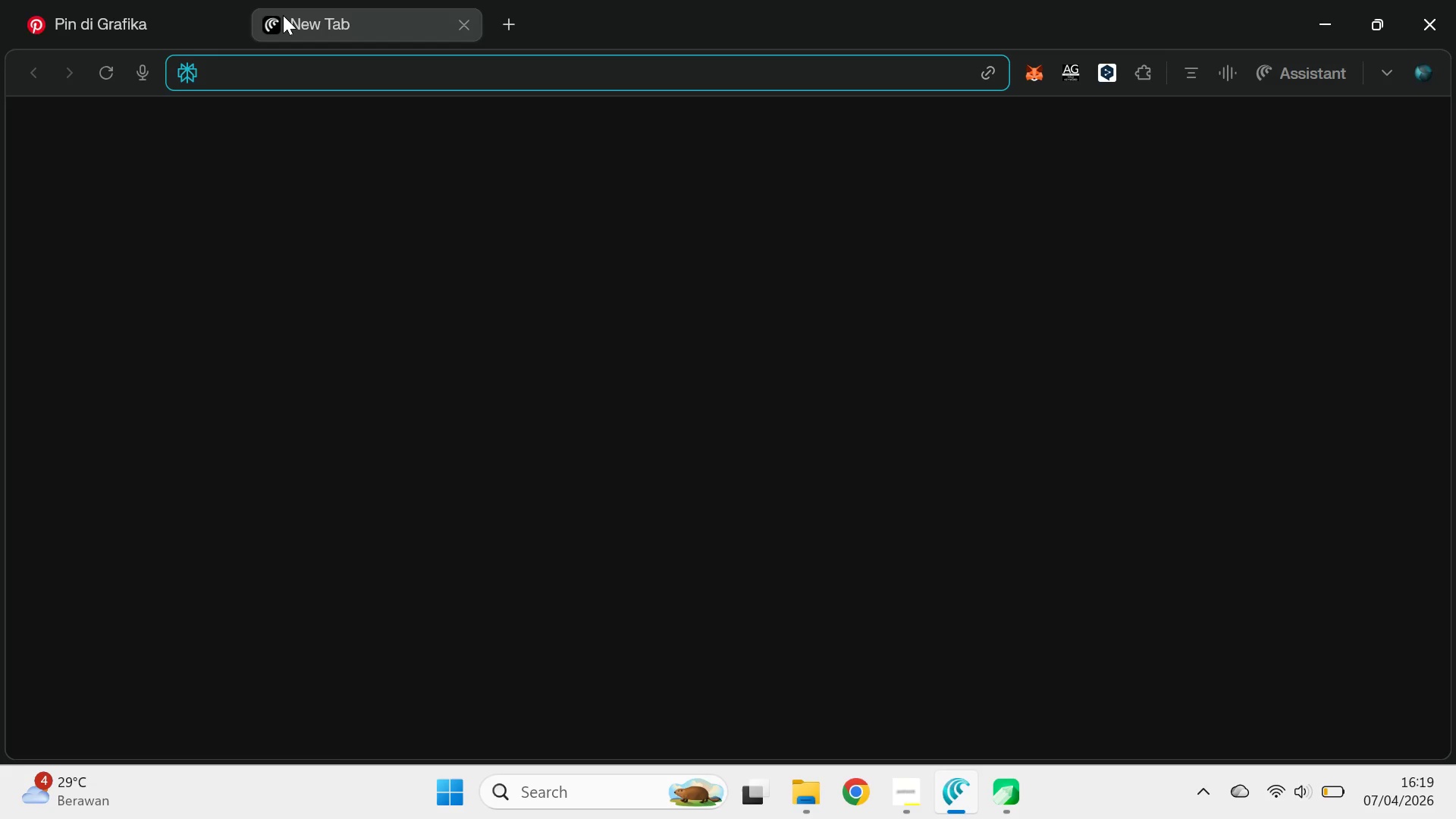 
type(unvl)
key(Backspace)
key(Backspace)
type(blast.com)
 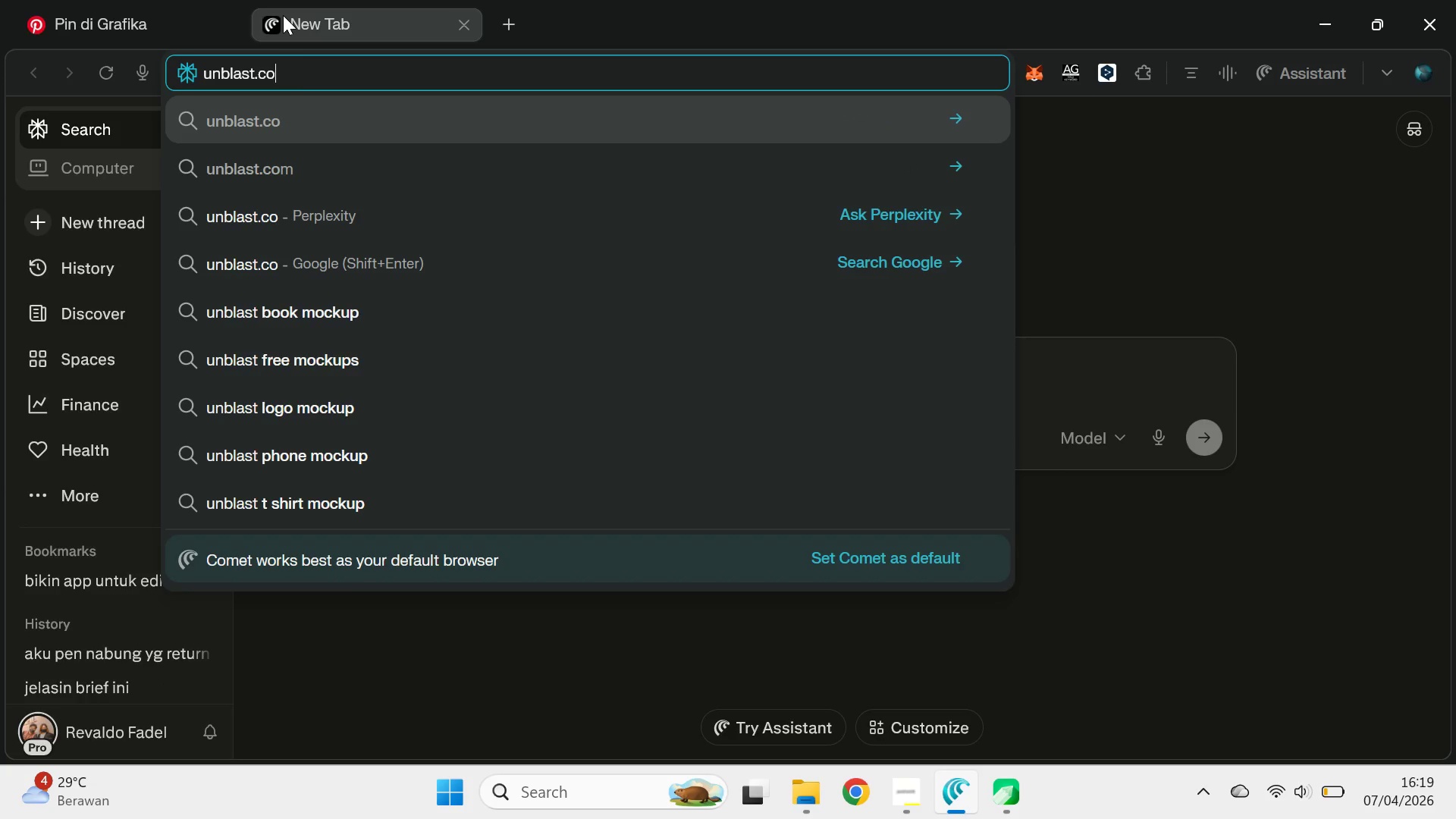 
key(Control+Backspace)
 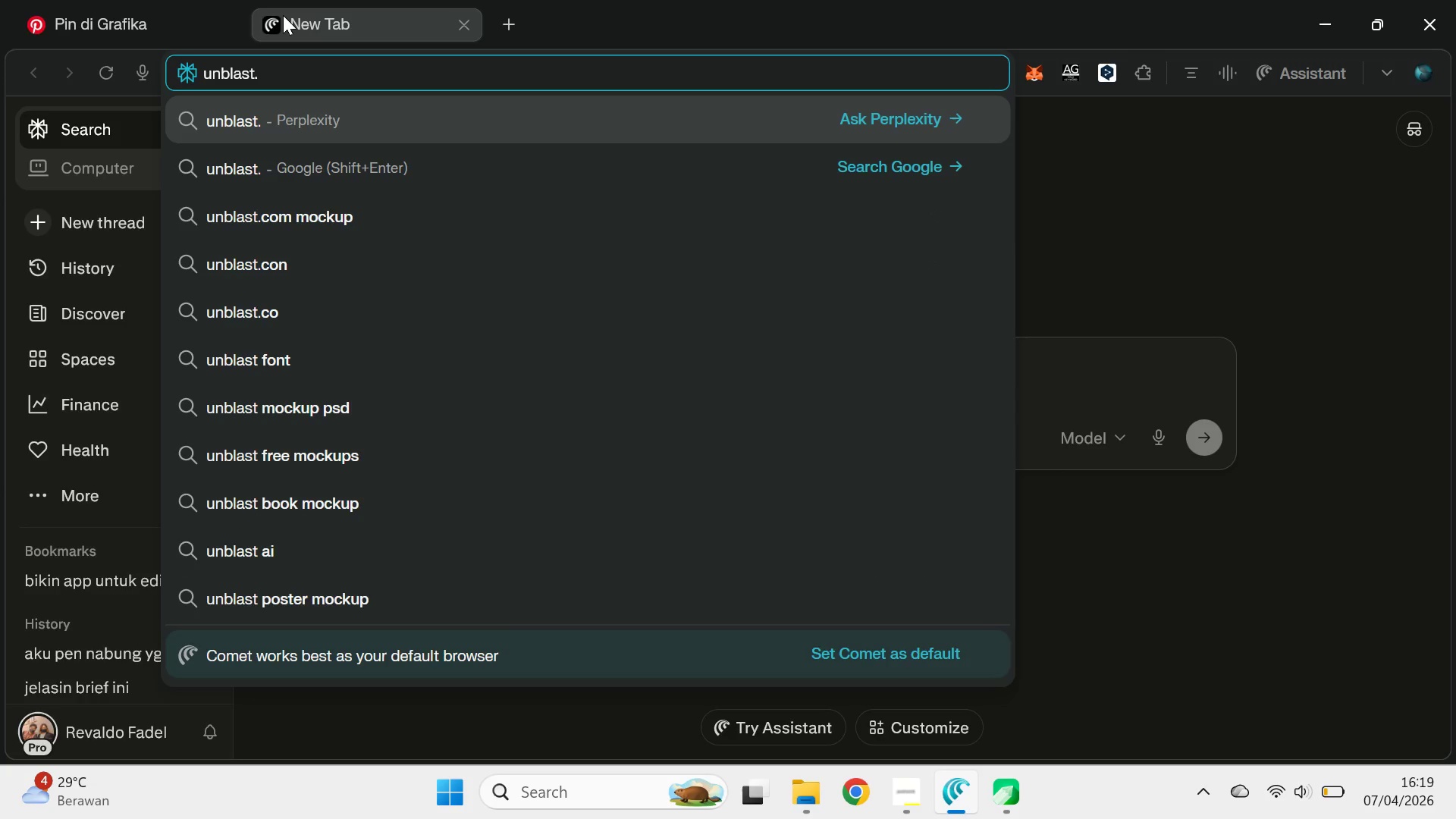 
type(com)
 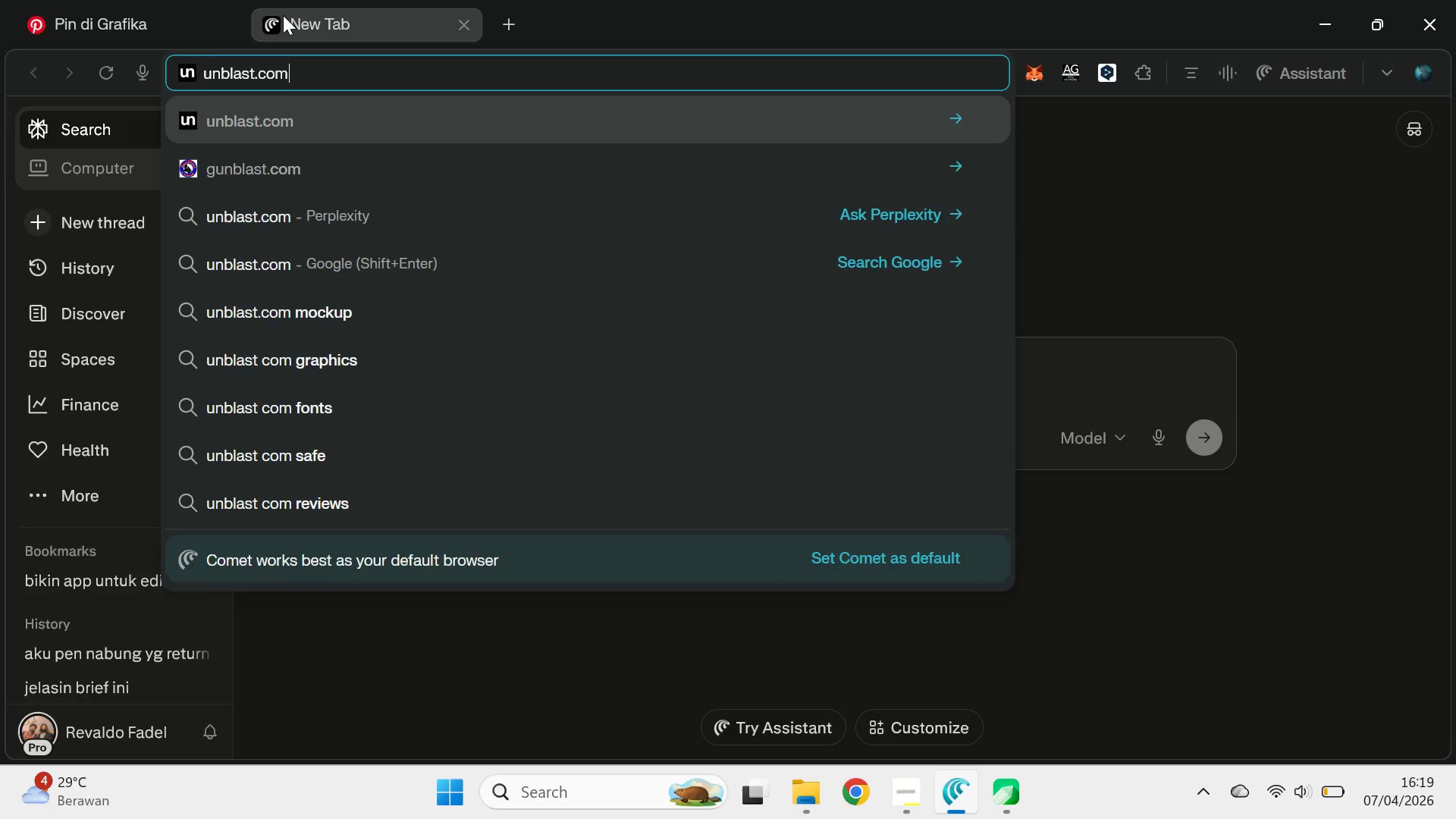 
key(Enter)
 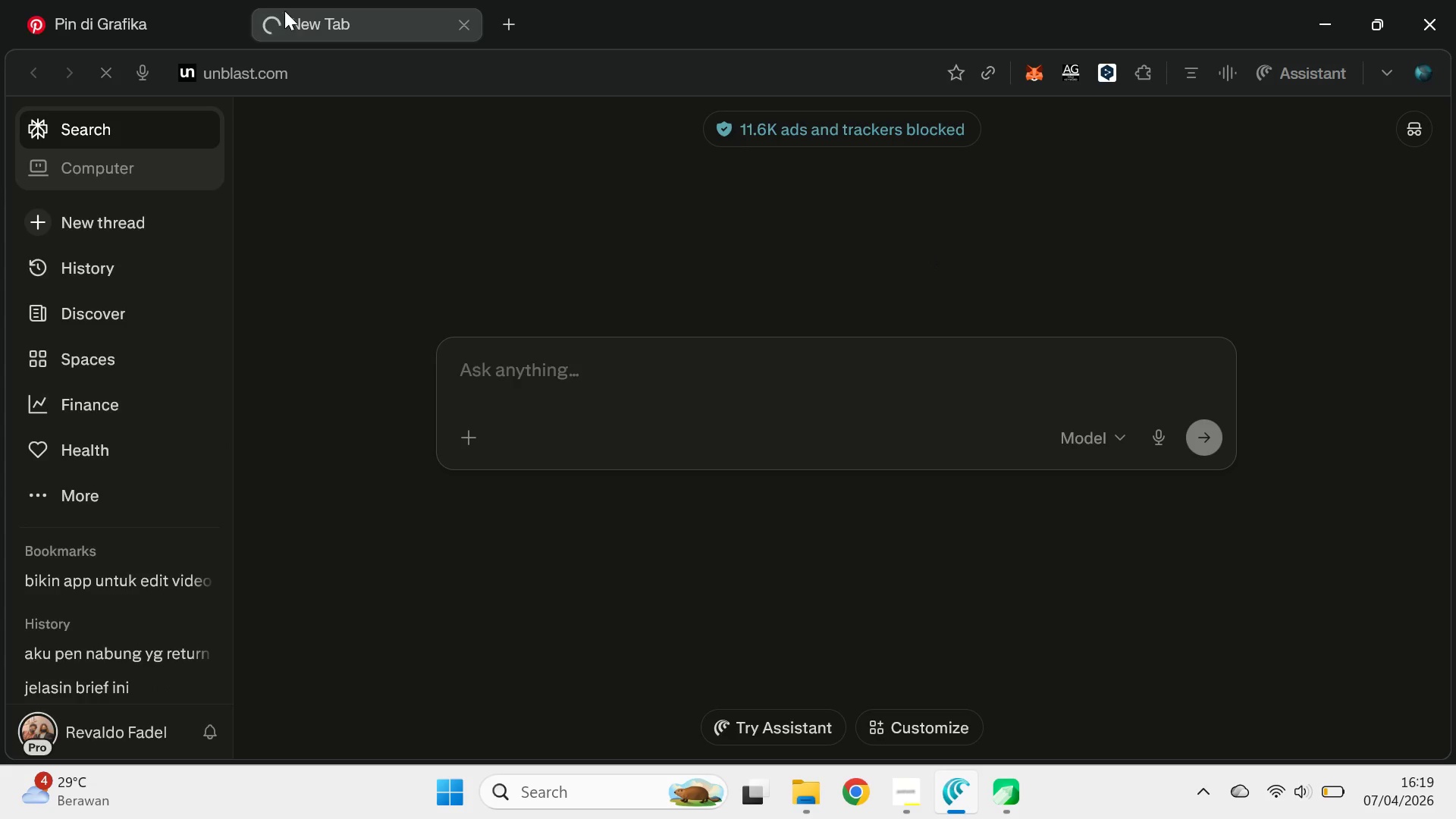 
left_click([123, 0])
 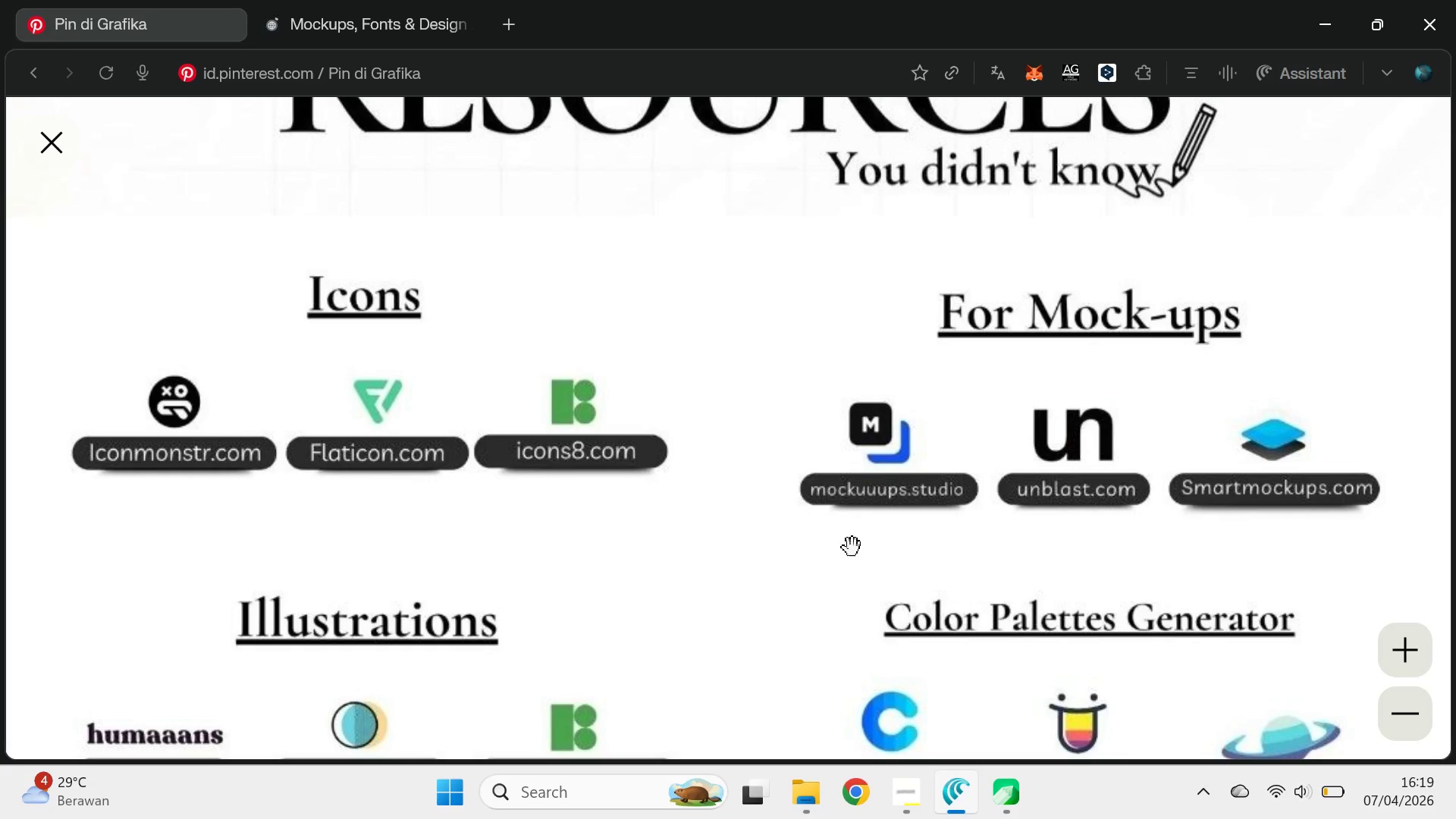 
left_click_drag(start_coordinate=[853, 595], to_coordinate=[915, 262])
 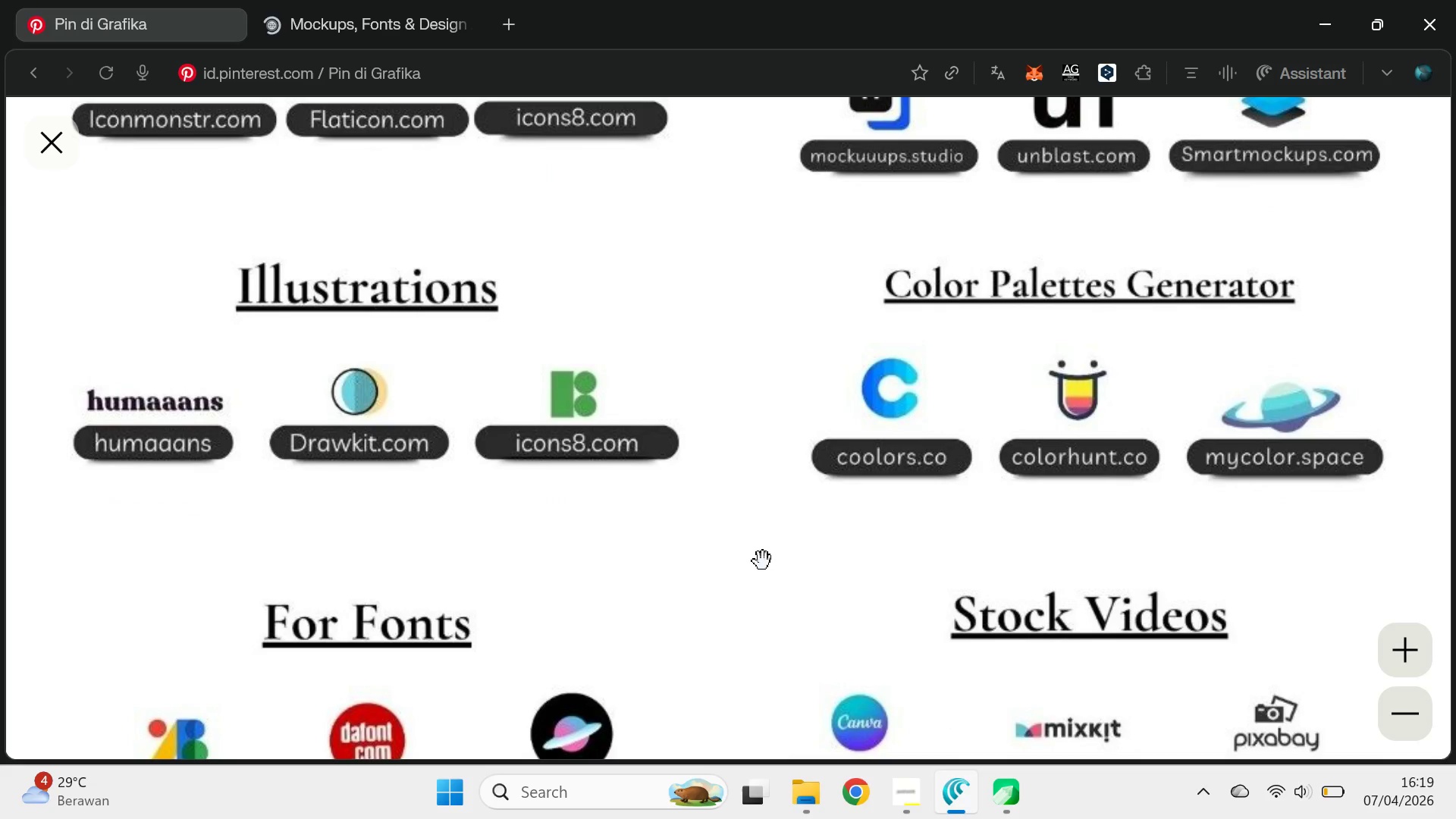 
left_click_drag(start_coordinate=[764, 595], to_coordinate=[852, 237])
 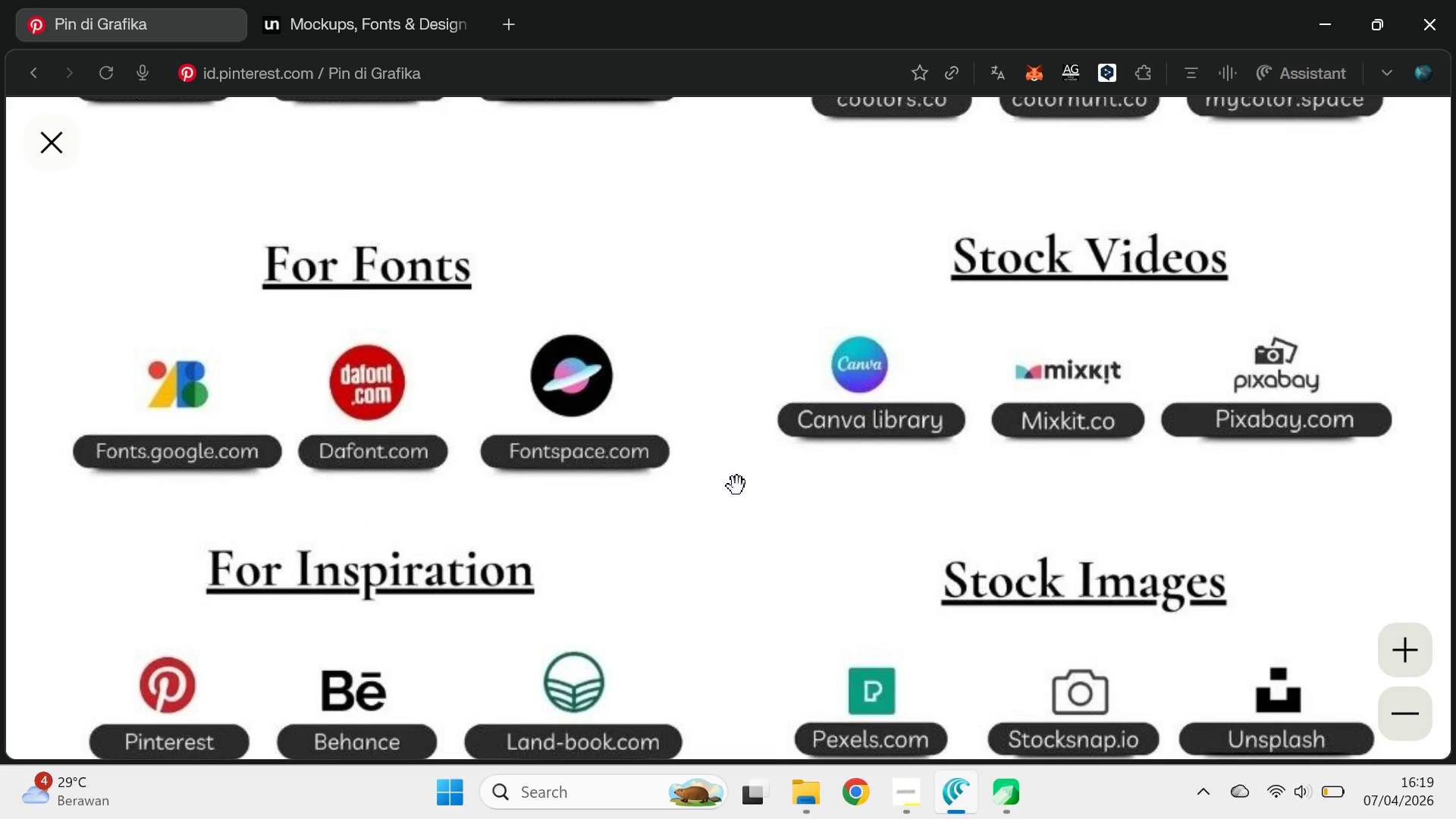 
left_click([296, 0])
 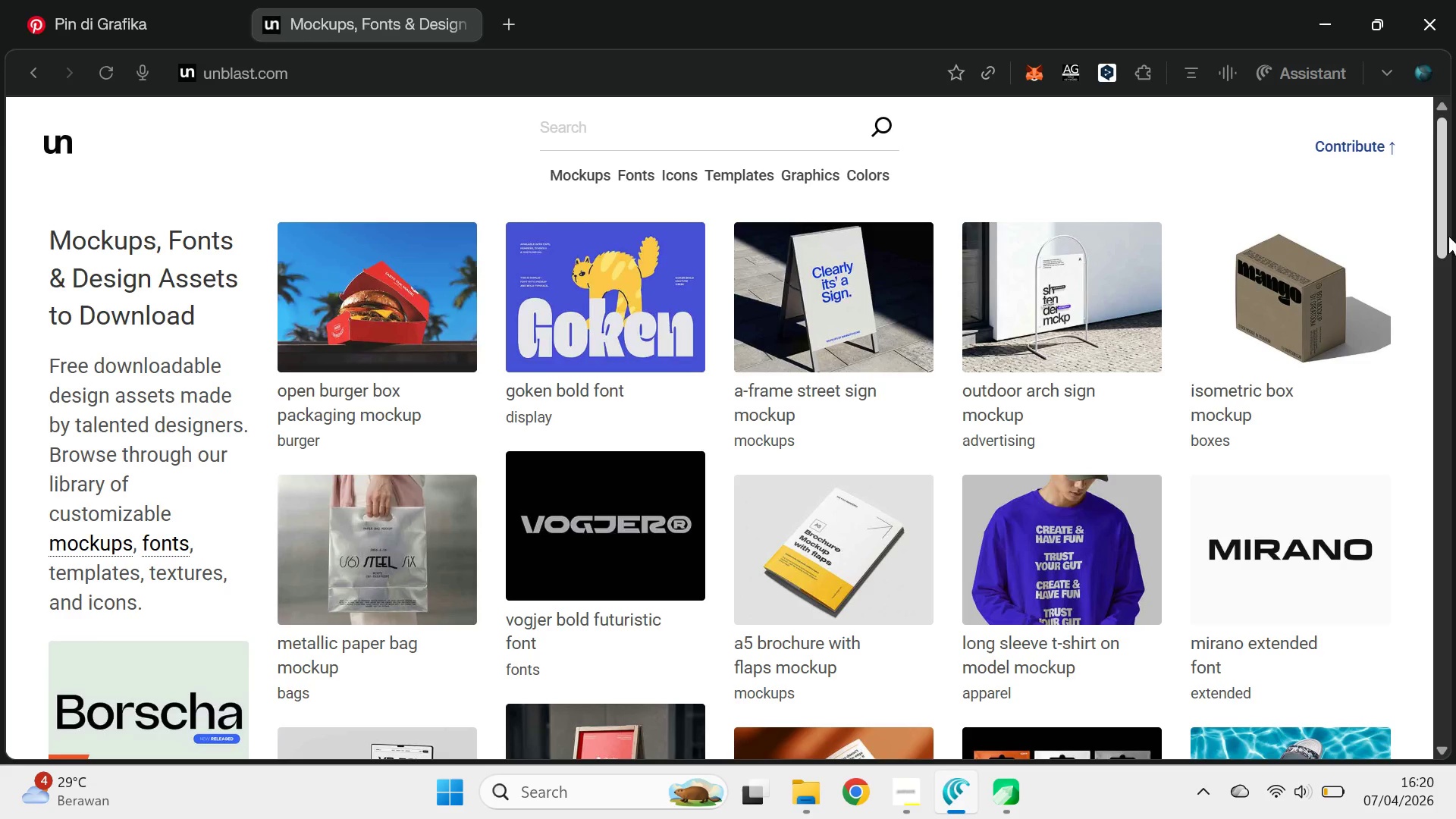 
left_click_drag(start_coordinate=[1442, 199], to_coordinate=[1384, 630])
 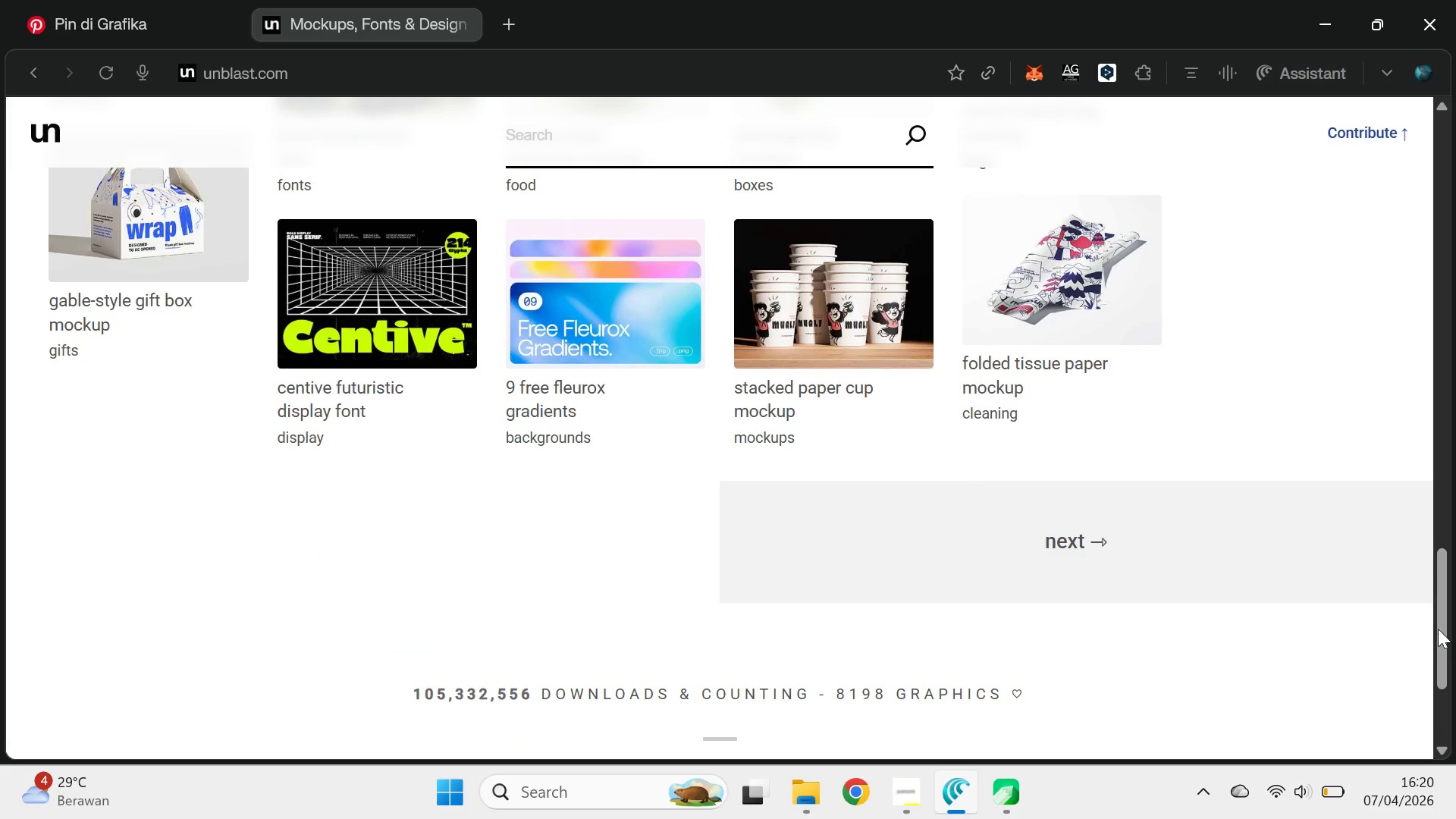 
left_click_drag(start_coordinate=[1441, 624], to_coordinate=[1455, 171])
 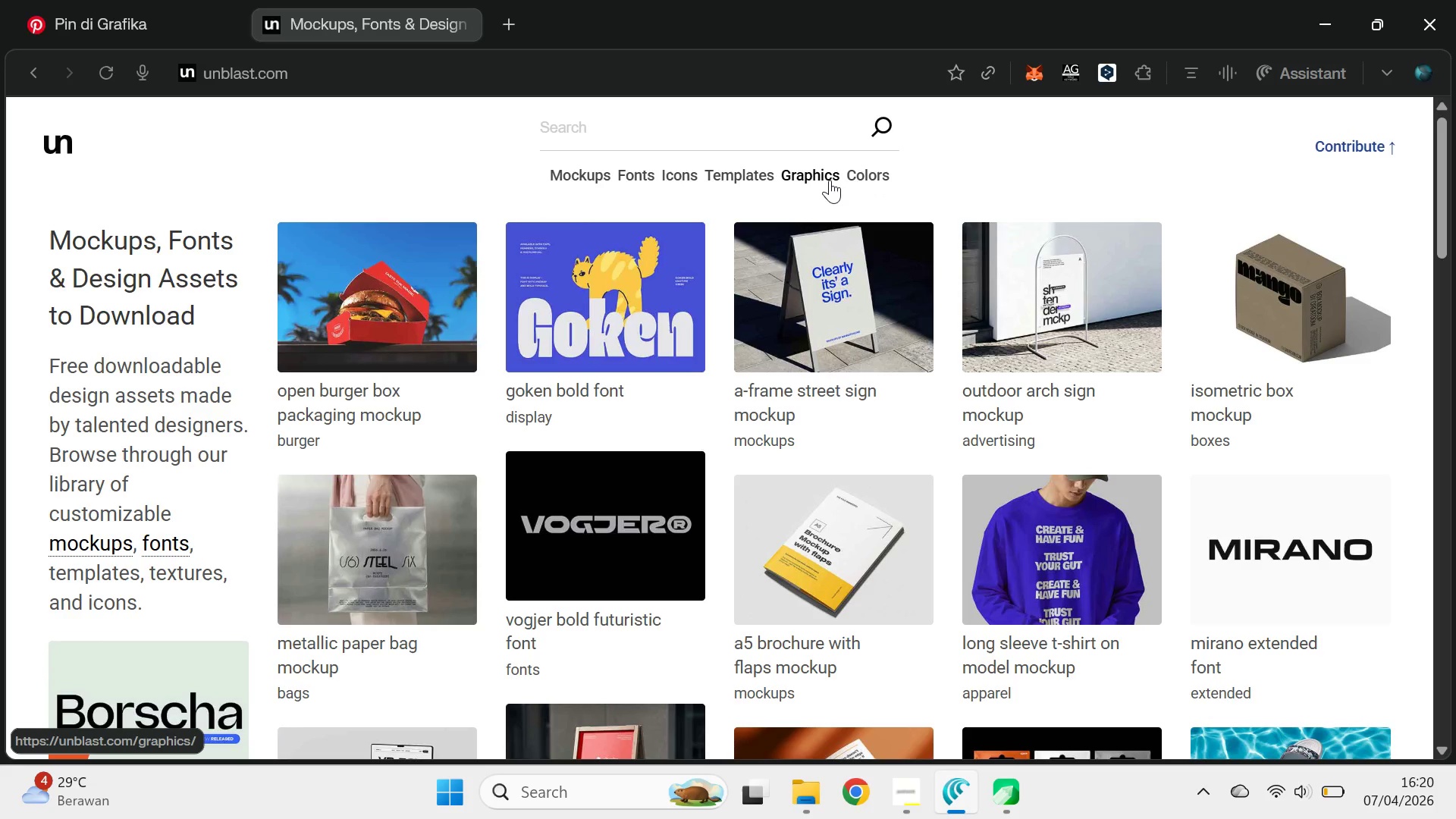 
left_click([830, 180])
 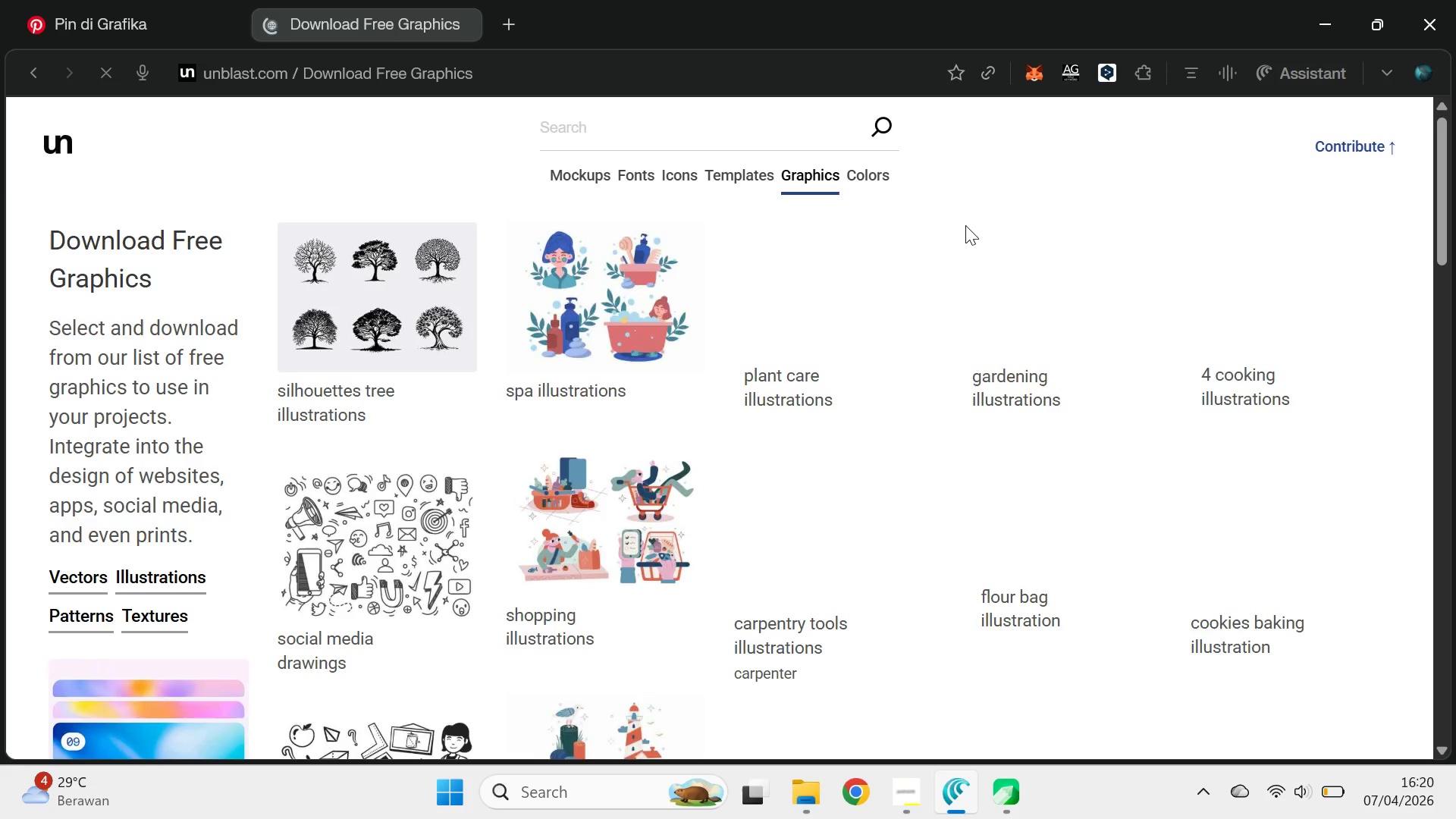 
mouse_move([632, 199])
 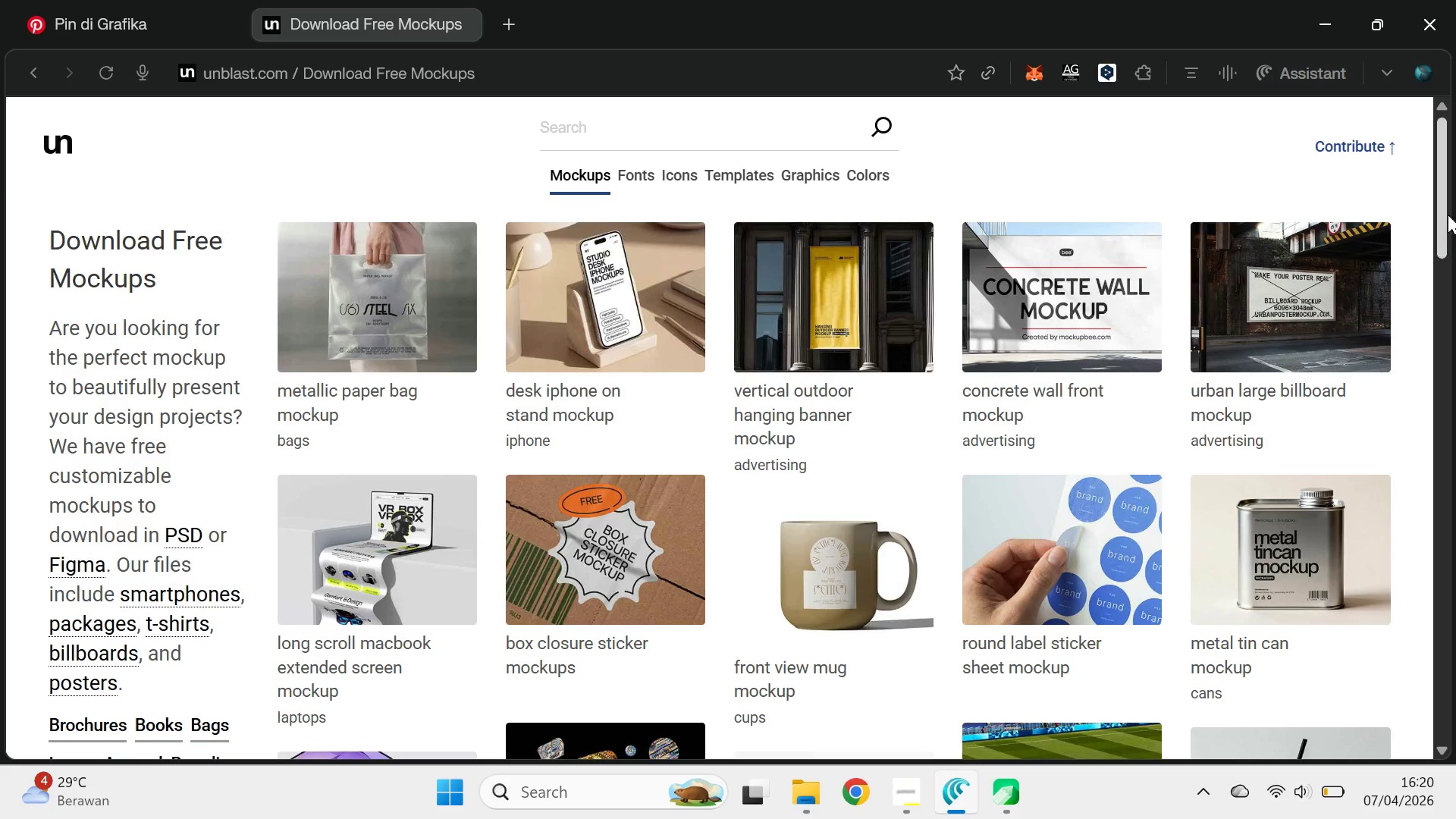 
left_click_drag(start_coordinate=[1445, 189], to_coordinate=[1455, 623])
 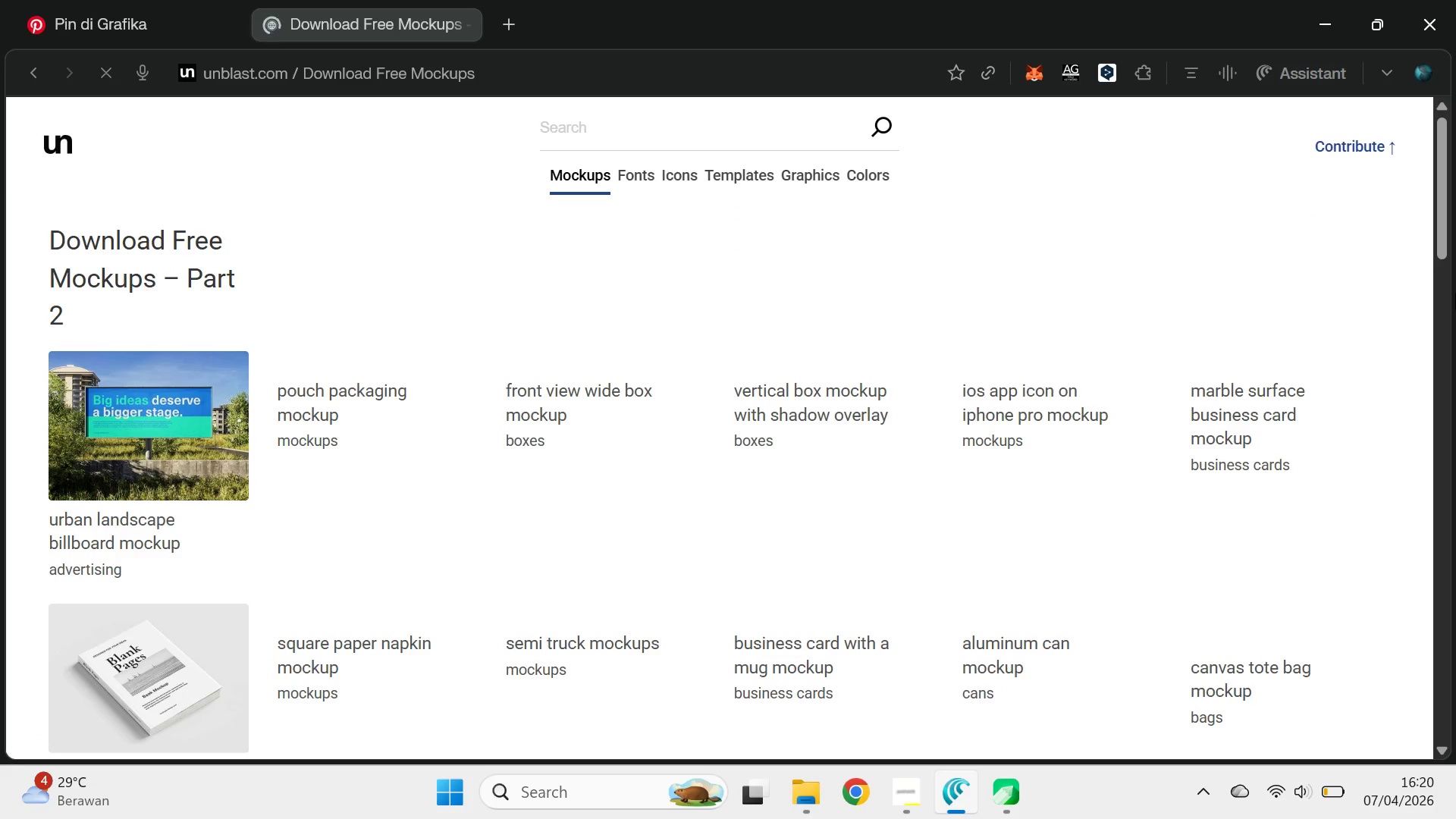 
wait(8.8)
 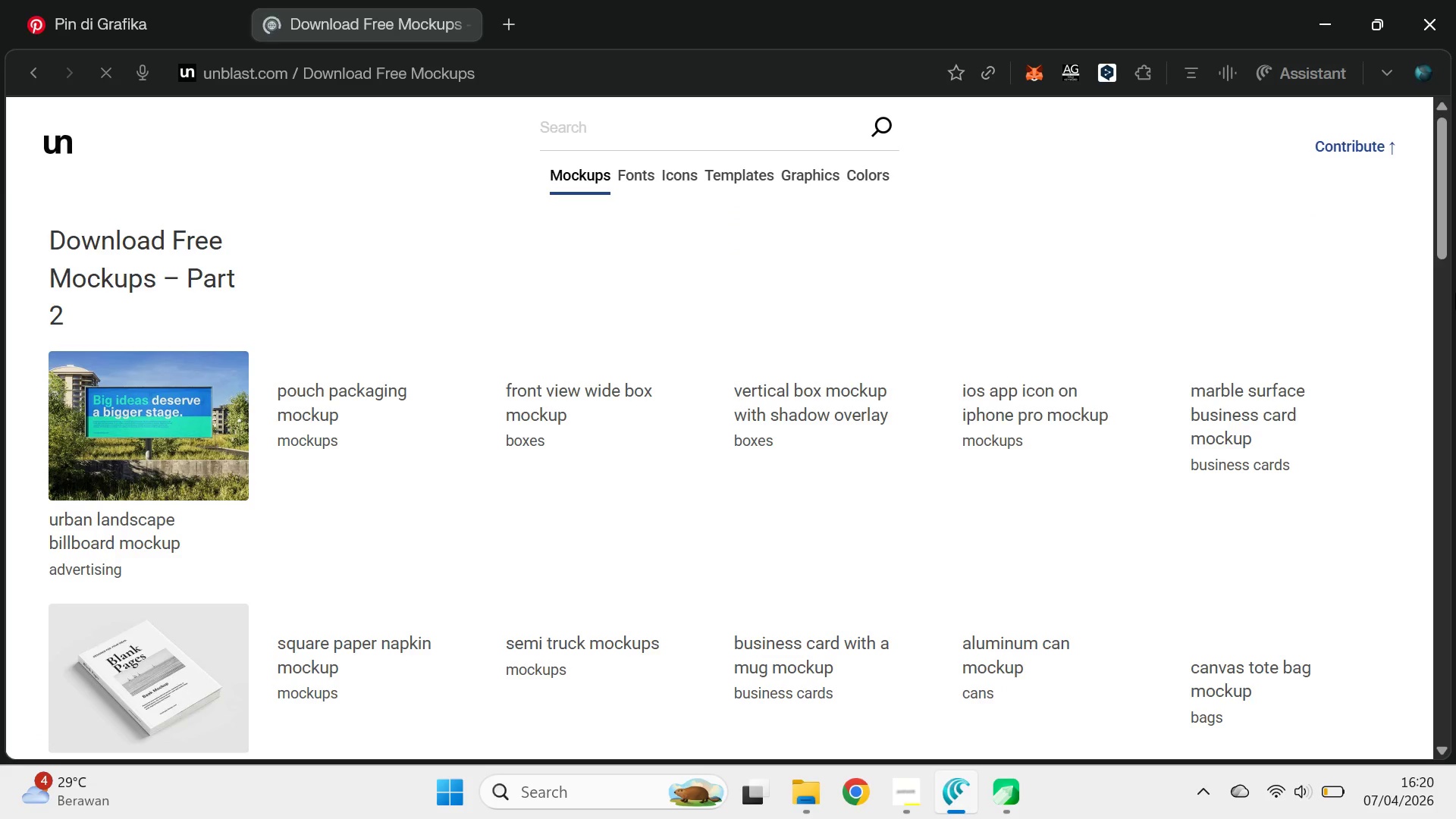 
left_click_drag(start_coordinate=[1439, 231], to_coordinate=[1439, 563])
 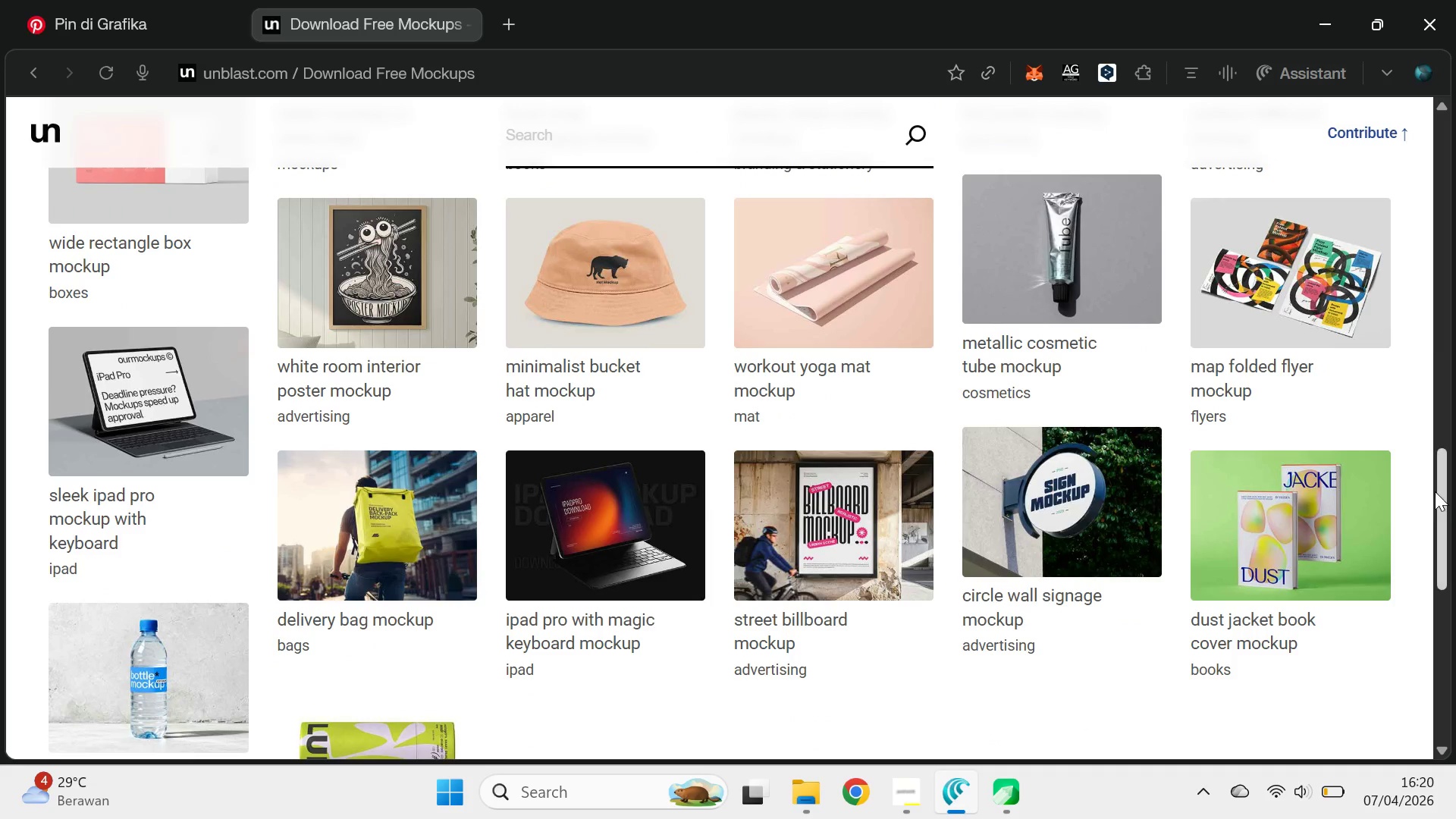 
left_click_drag(start_coordinate=[1439, 487], to_coordinate=[1455, 564])
 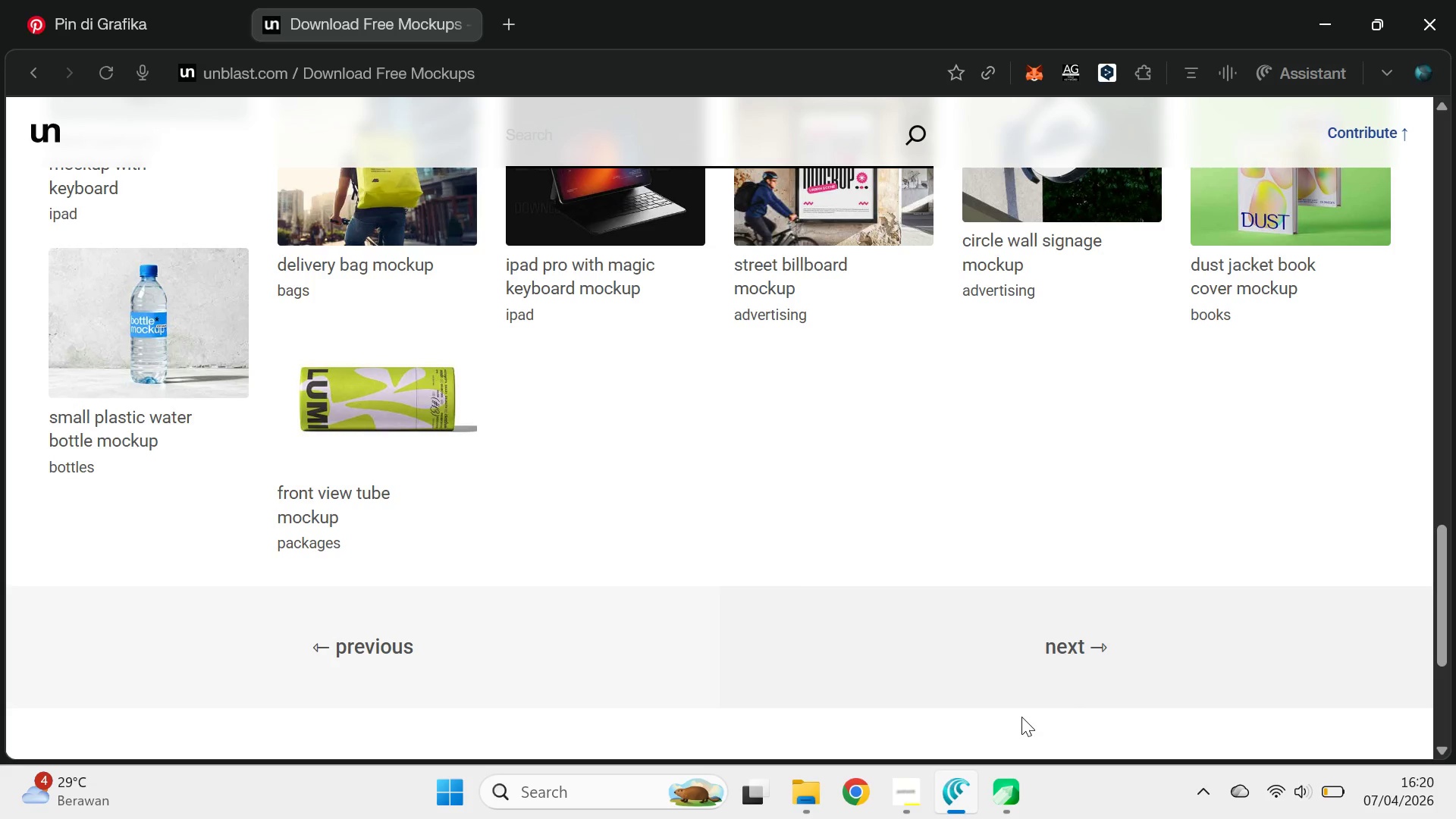 
left_click([1046, 680])
 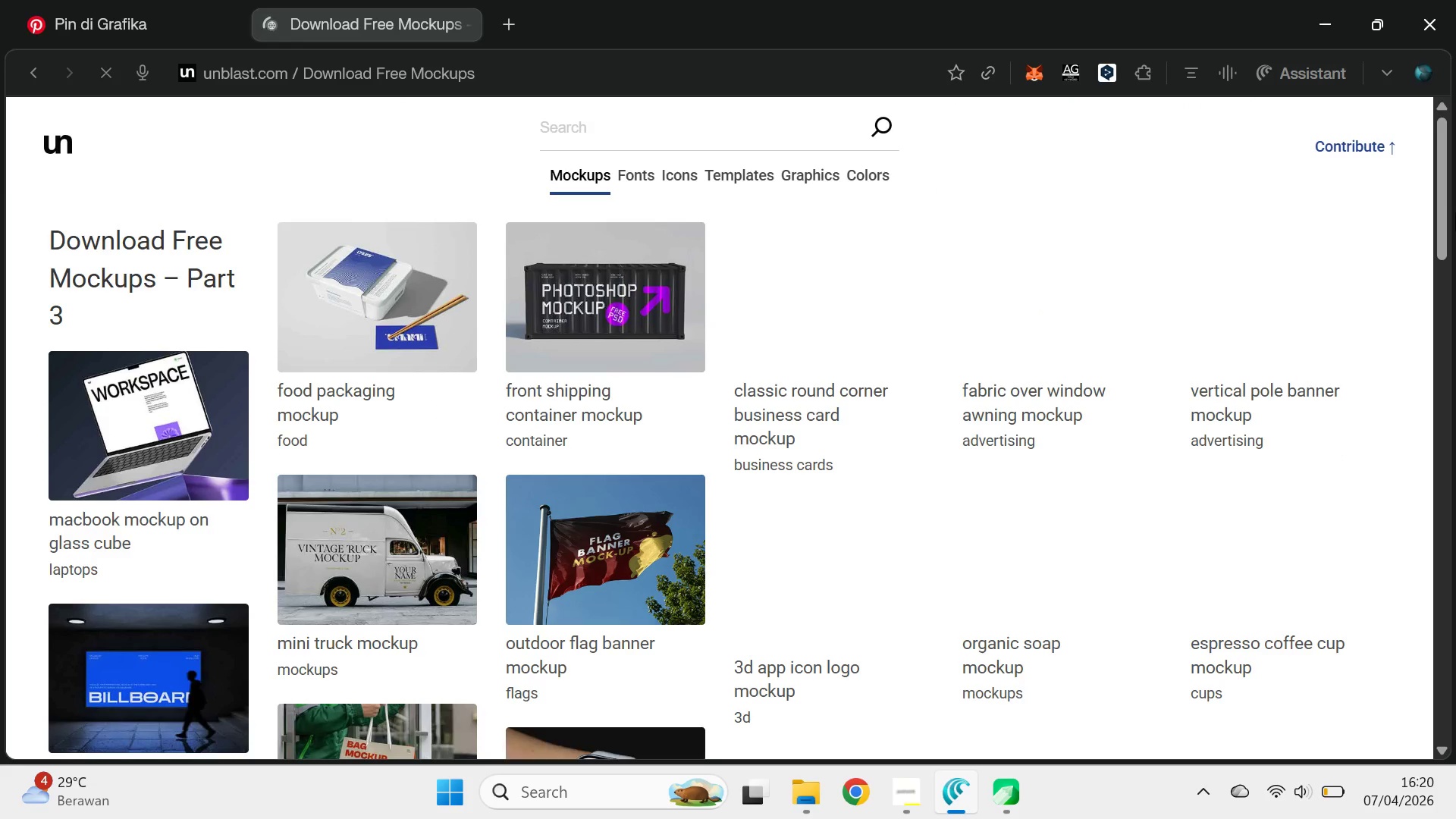 
left_click_drag(start_coordinate=[1455, 217], to_coordinate=[1439, 292])
 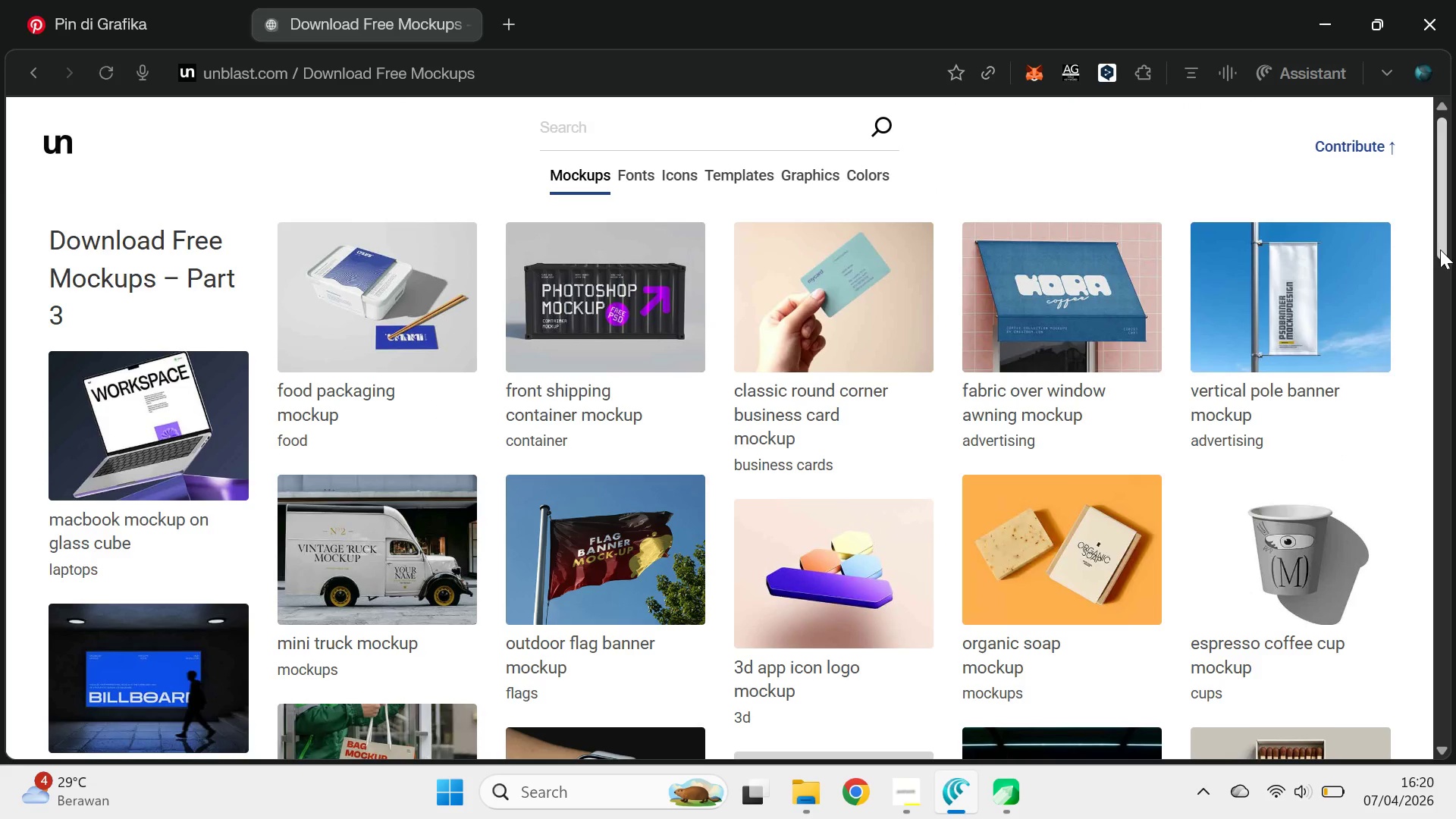 
left_click_drag(start_coordinate=[1439, 247], to_coordinate=[1414, 687])
 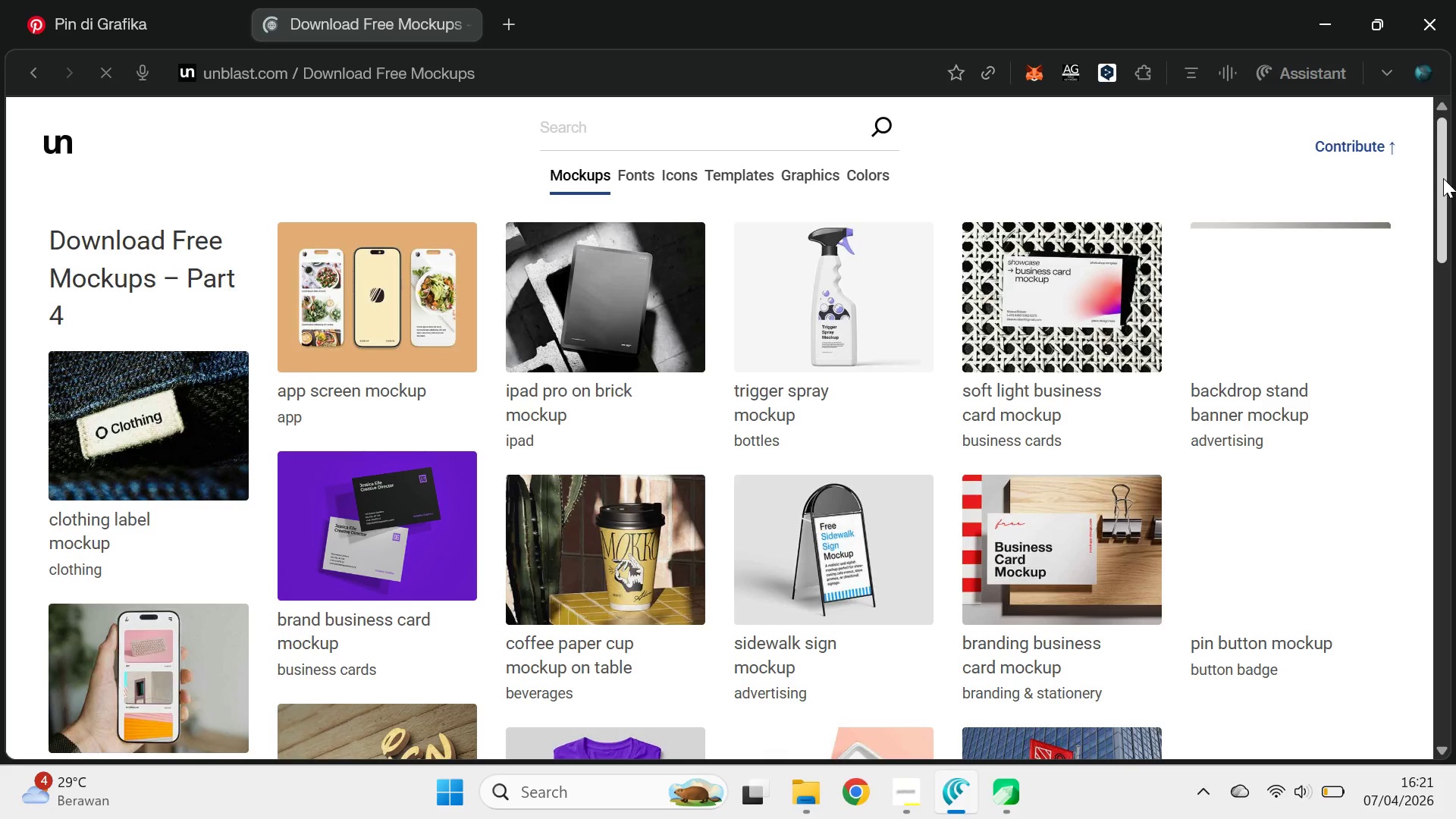 
wait(10.48)
 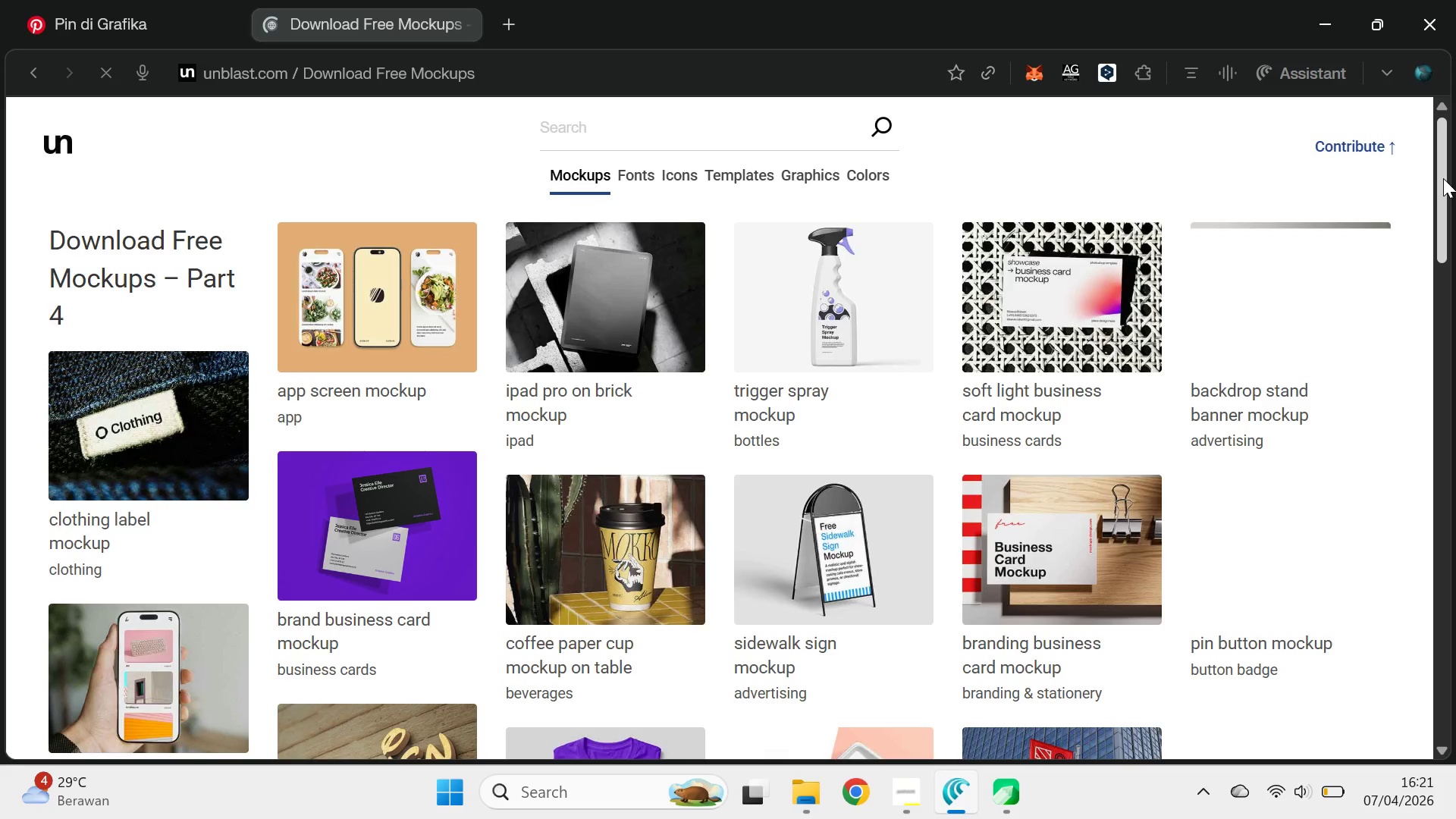 
left_click_drag(start_coordinate=[1448, 182], to_coordinate=[1449, 571])
 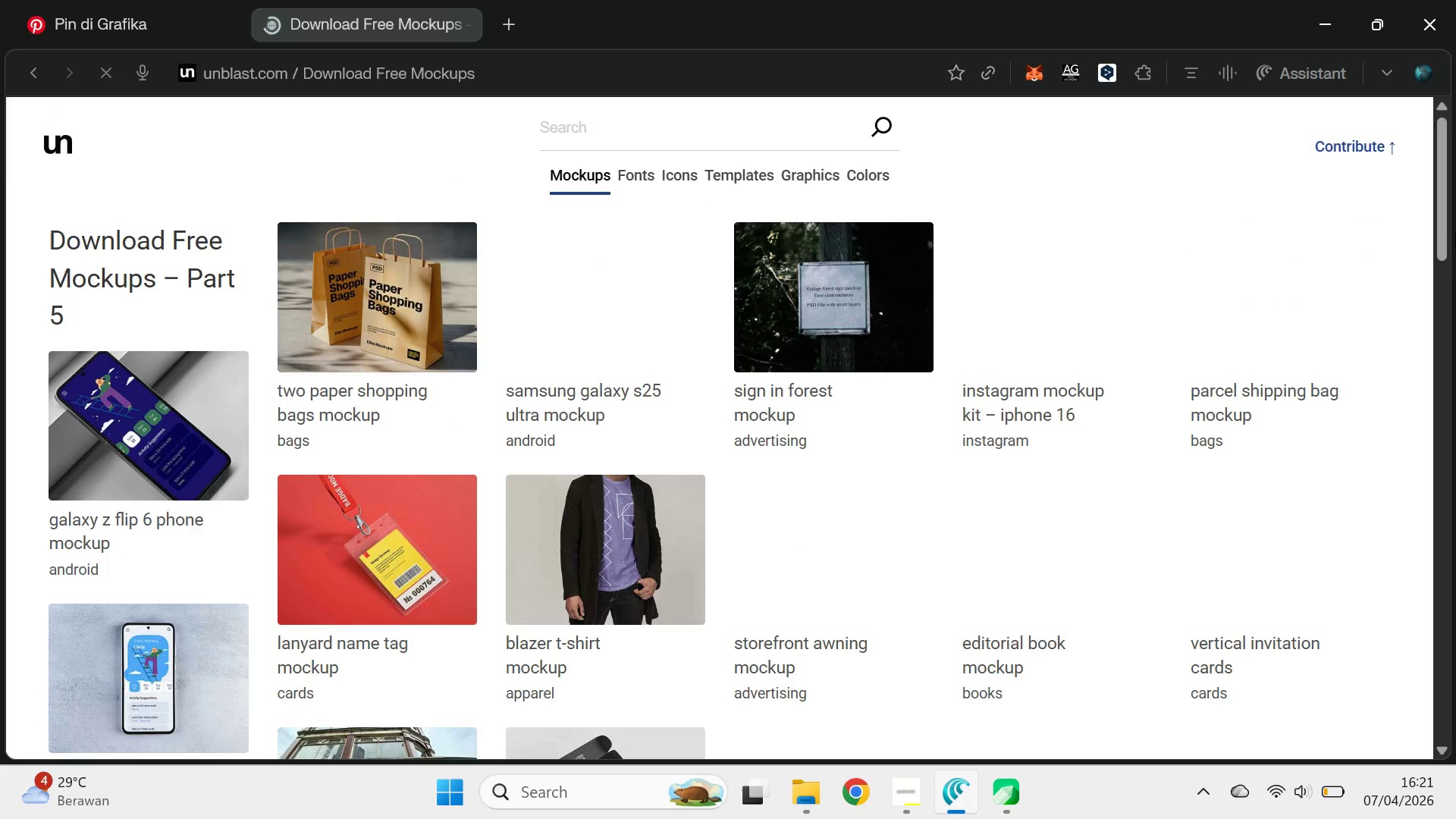 
left_click_drag(start_coordinate=[1445, 203], to_coordinate=[1454, 387])
 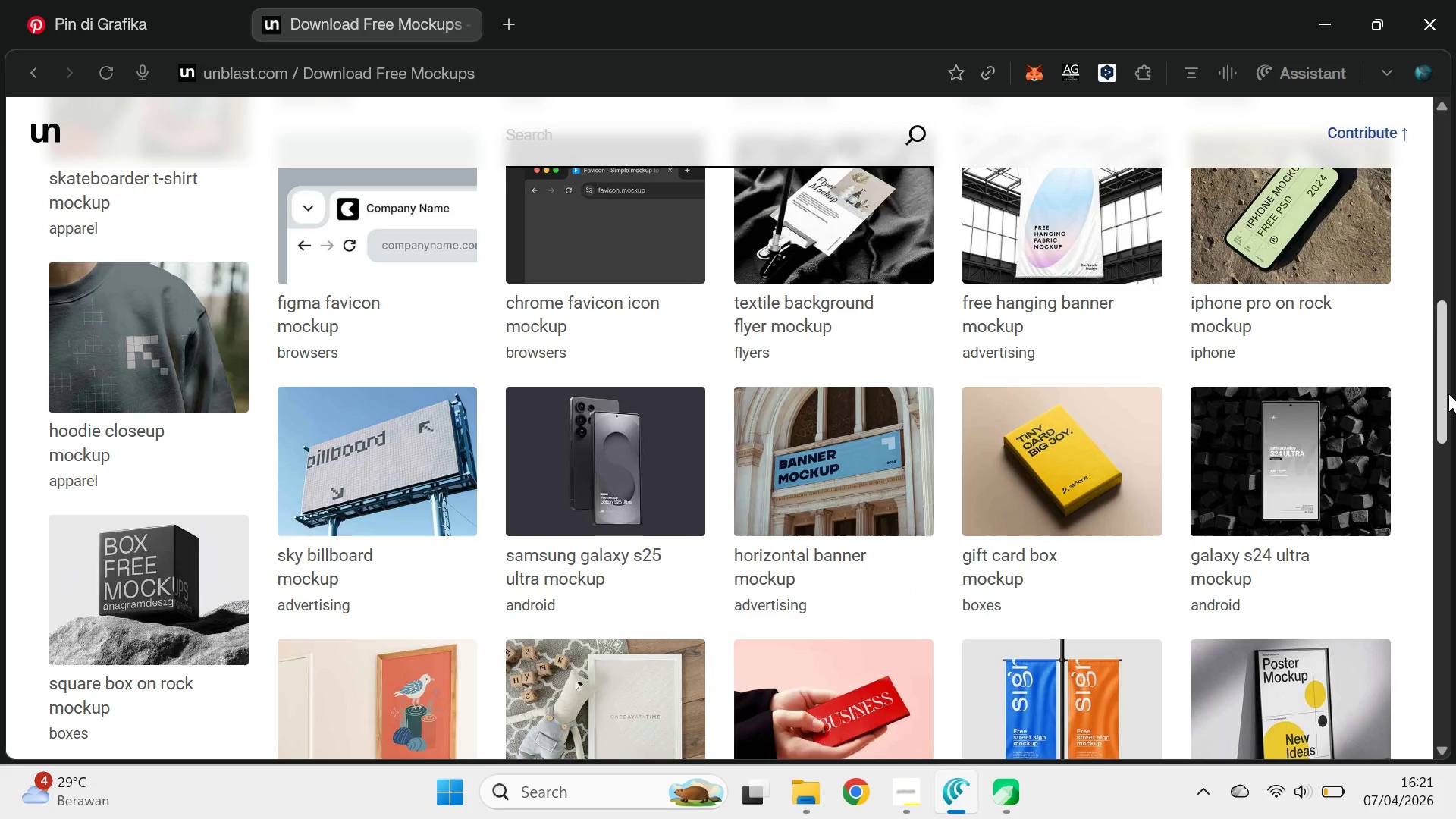 
wait(8.25)
 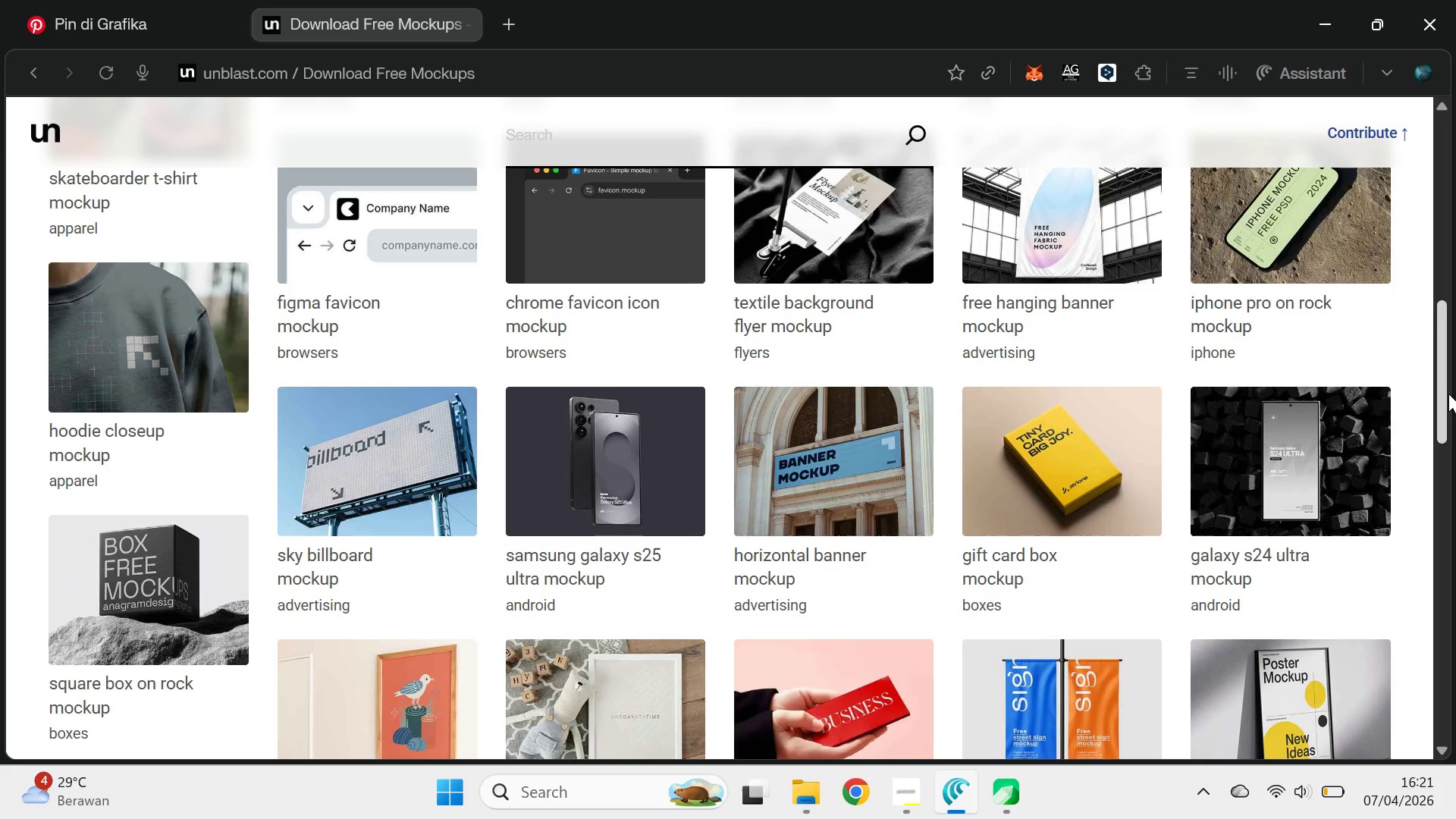 
left_click_drag(start_coordinate=[1446, 391], to_coordinate=[1455, 381])
 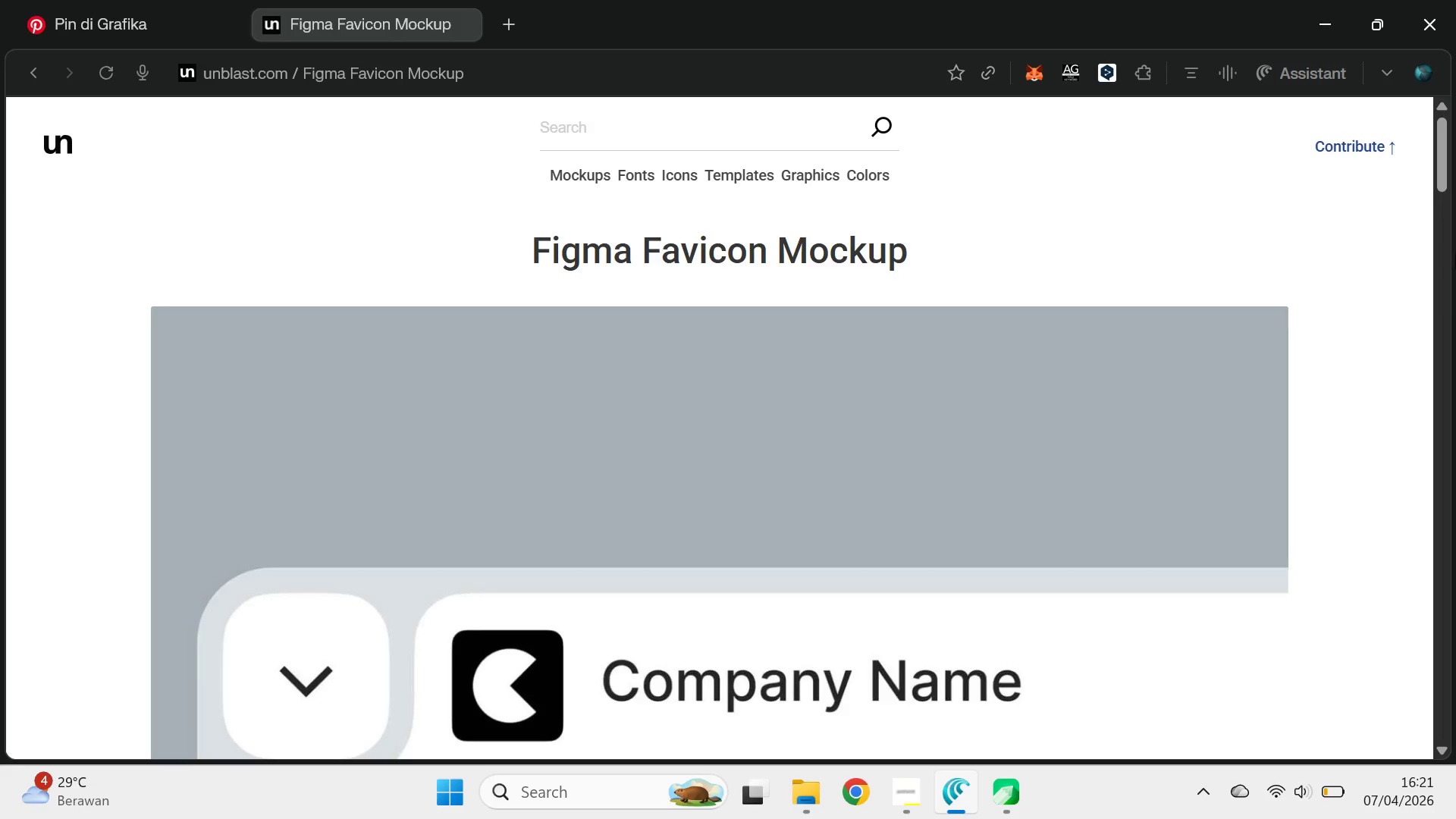 
left_click_drag(start_coordinate=[1448, 161], to_coordinate=[1428, 500])
 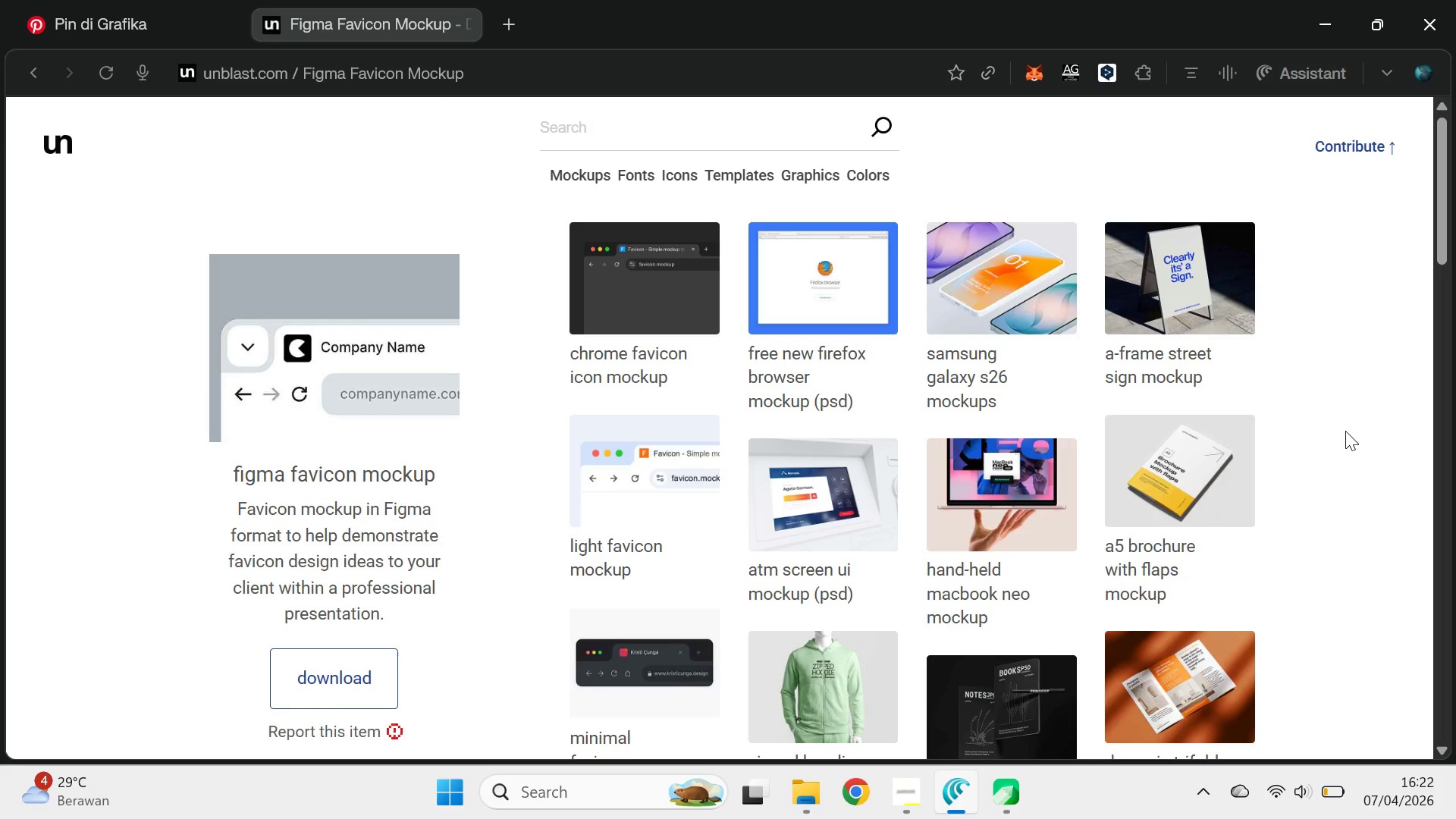 
wait(11.0)
 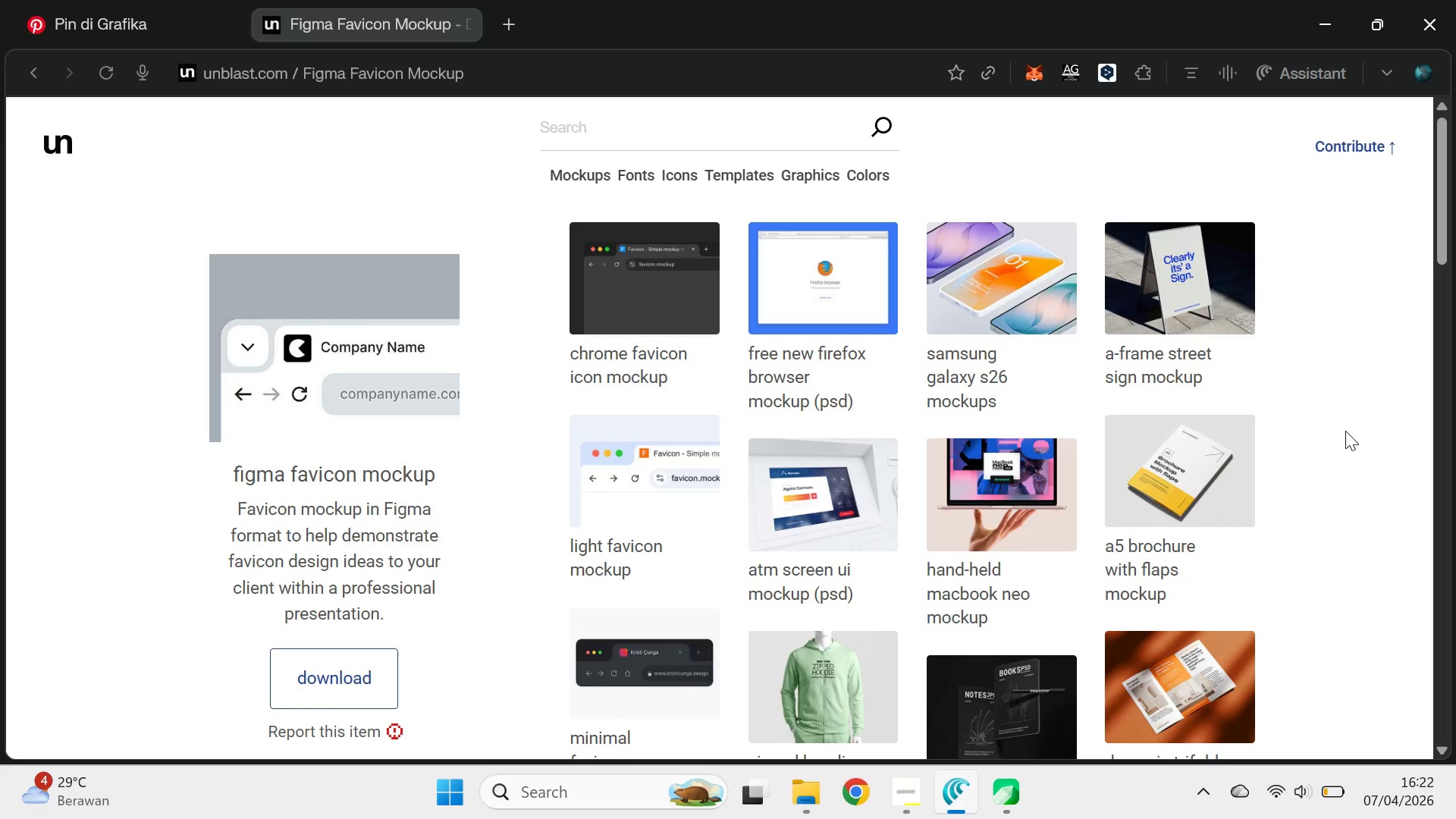 
left_click_drag(start_coordinate=[1439, 149], to_coordinate=[1447, 105])
 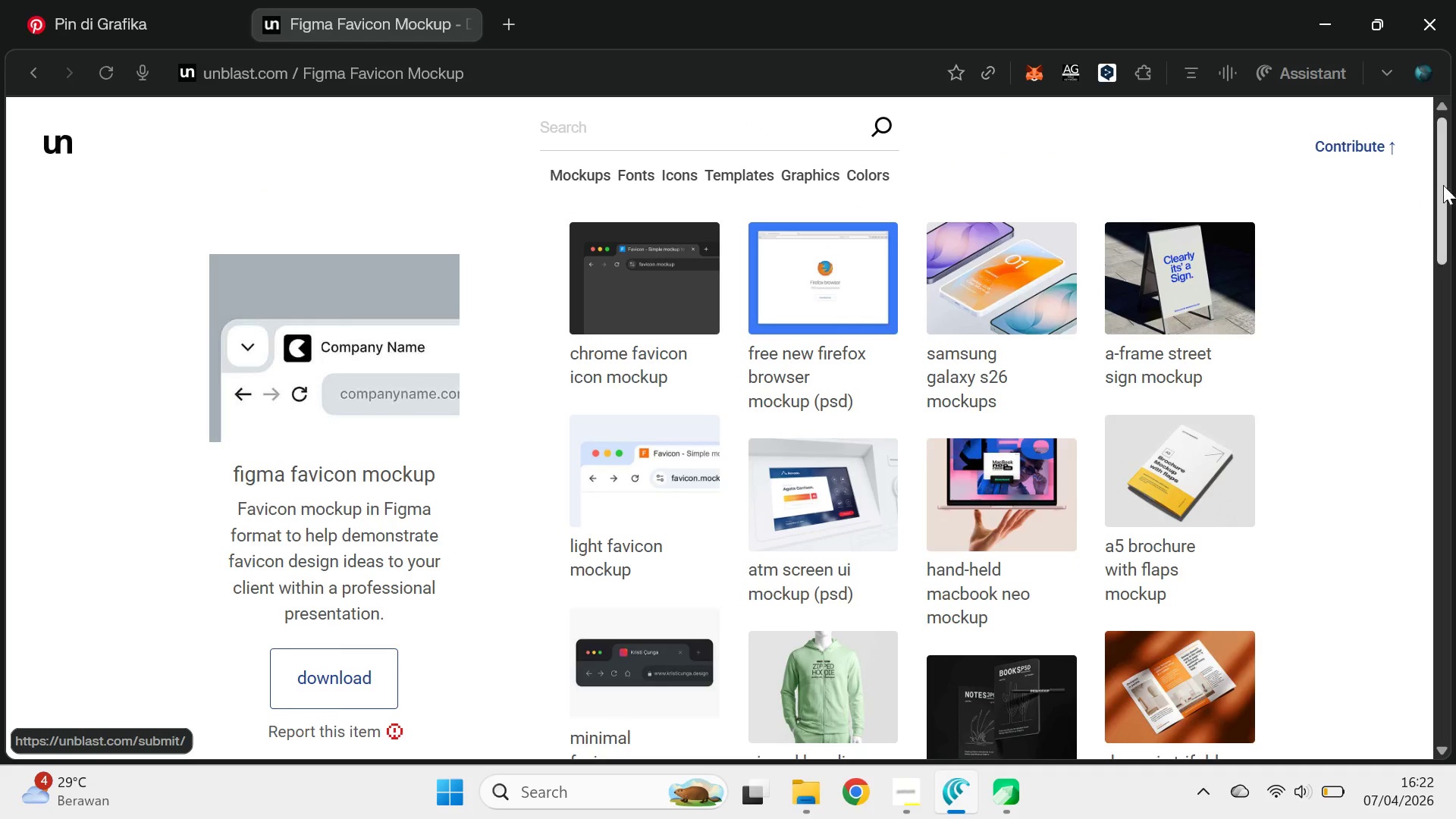 
left_click_drag(start_coordinate=[1448, 180], to_coordinate=[1412, 368])
 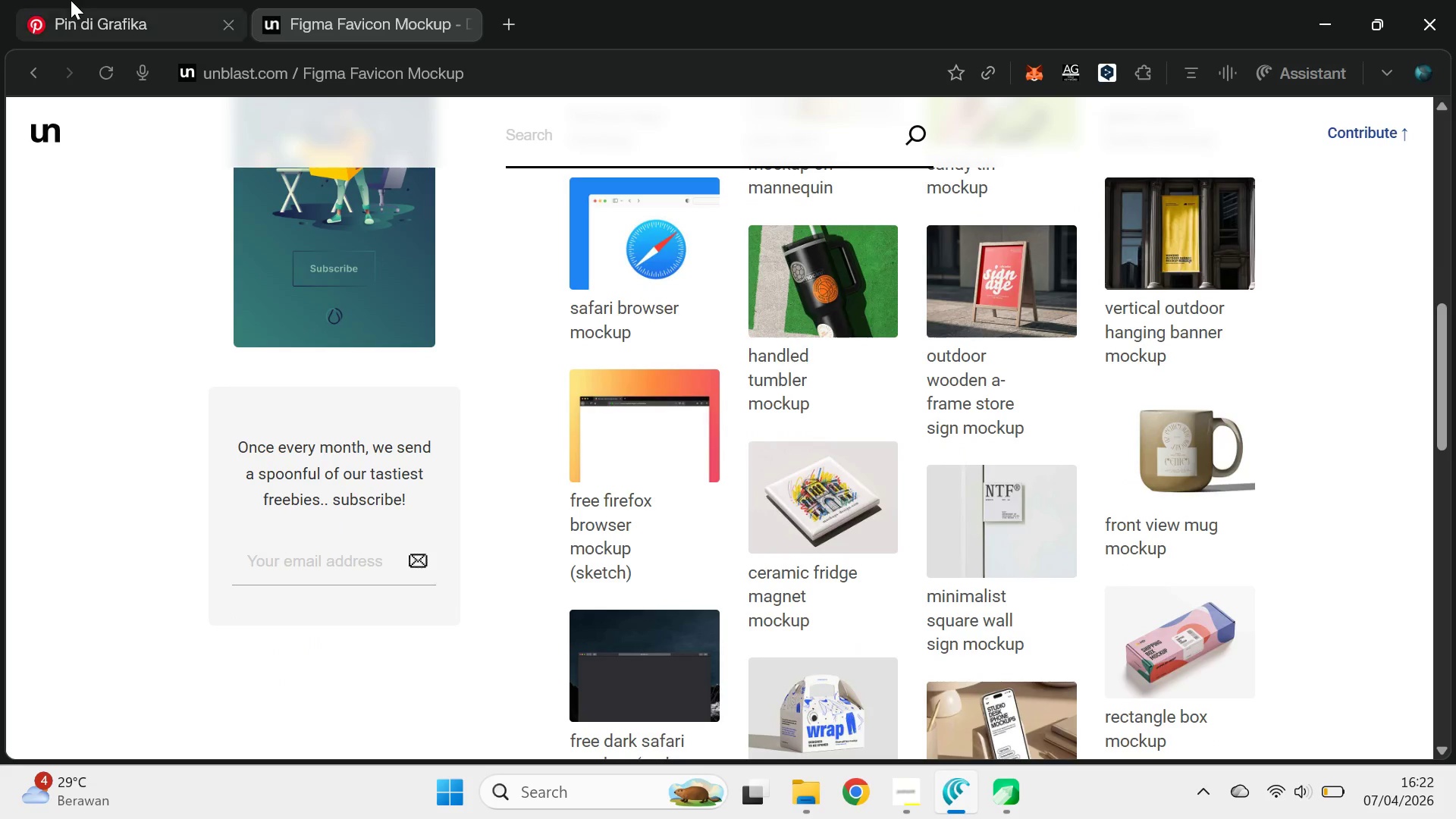 
left_click([71, 0])
 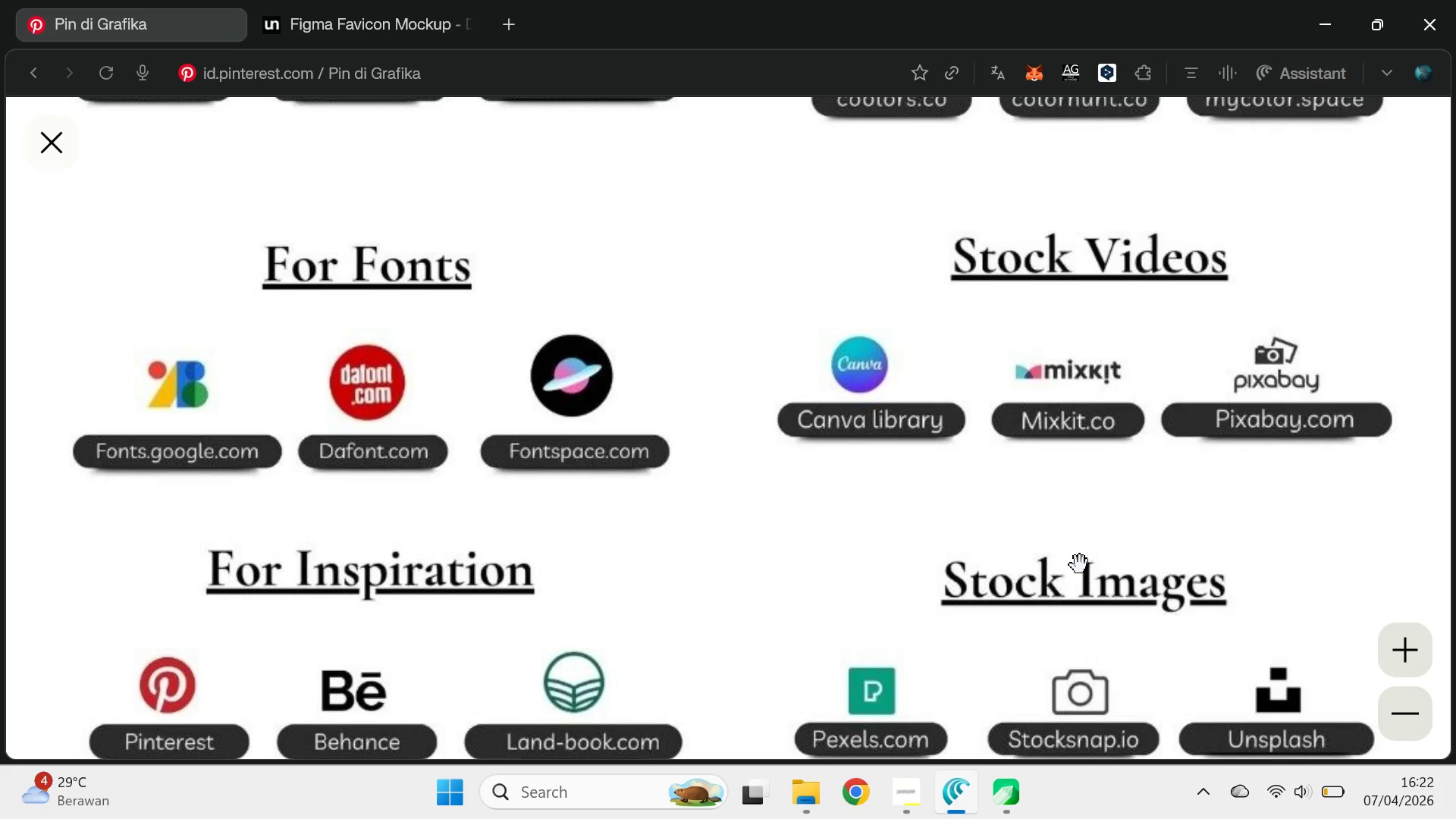 
left_click_drag(start_coordinate=[1068, 608], to_coordinate=[1075, 268])
 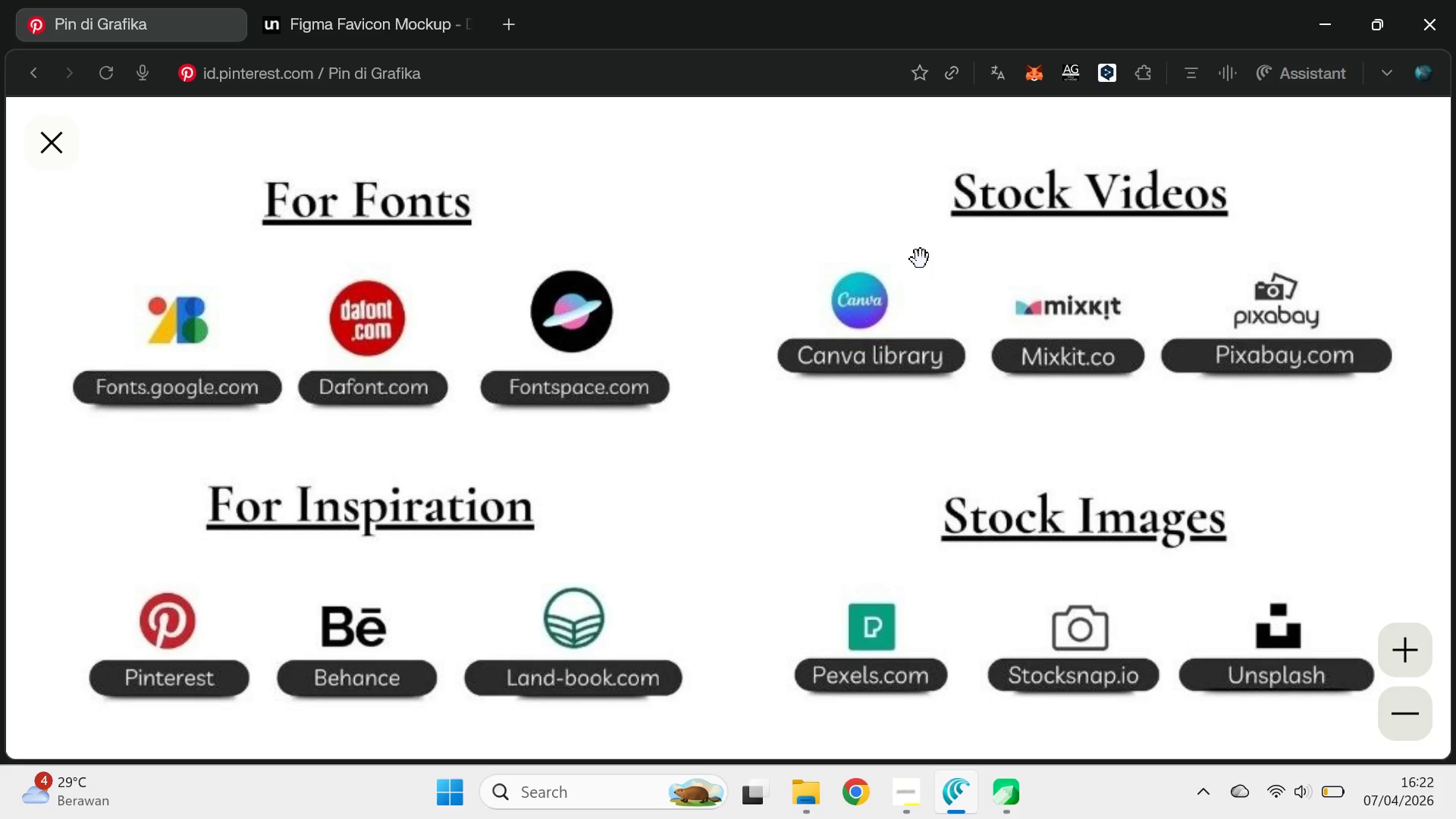 
left_click_drag(start_coordinate=[921, 259], to_coordinate=[937, 302])
 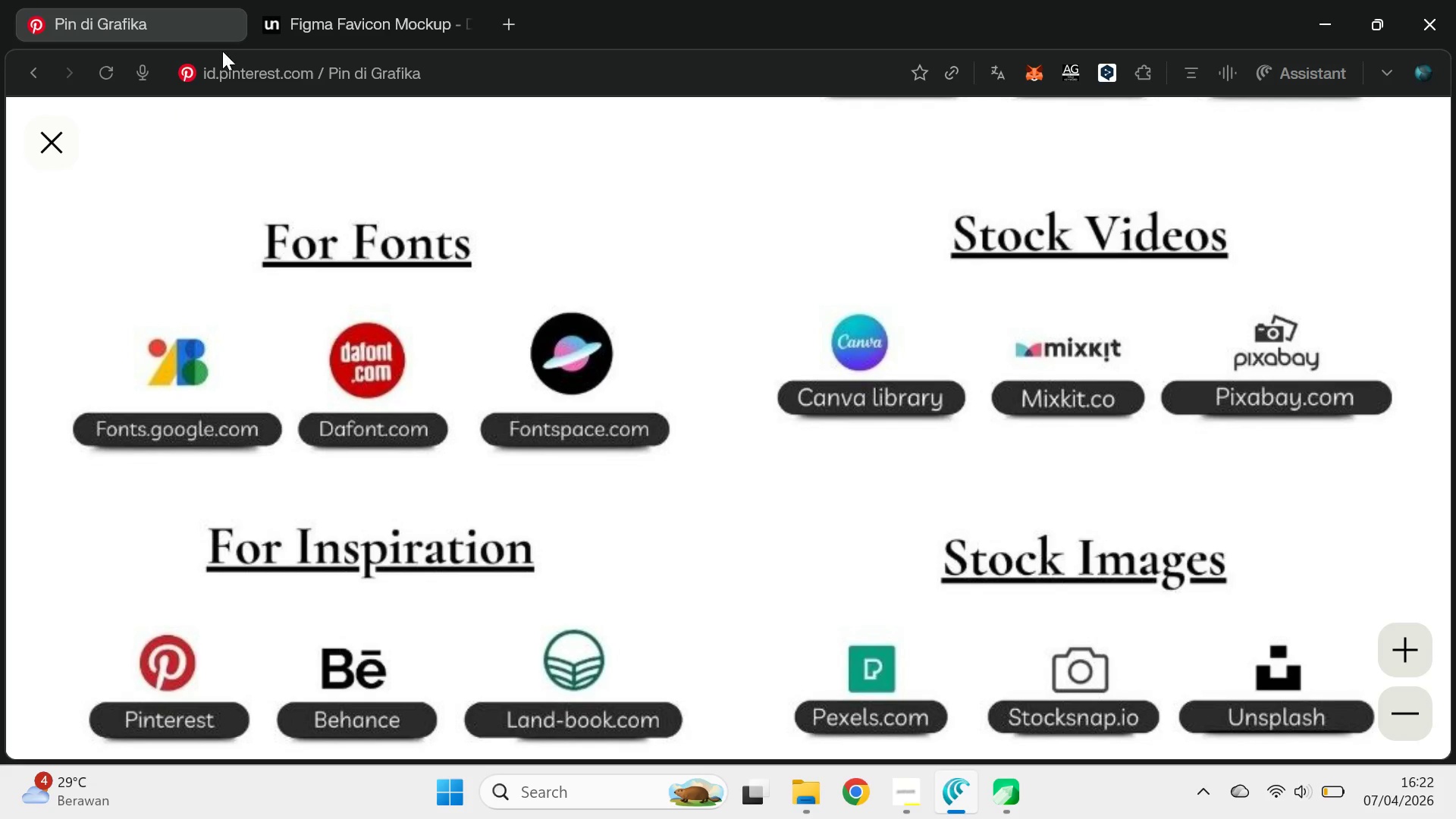 
left_click([319, 0])
 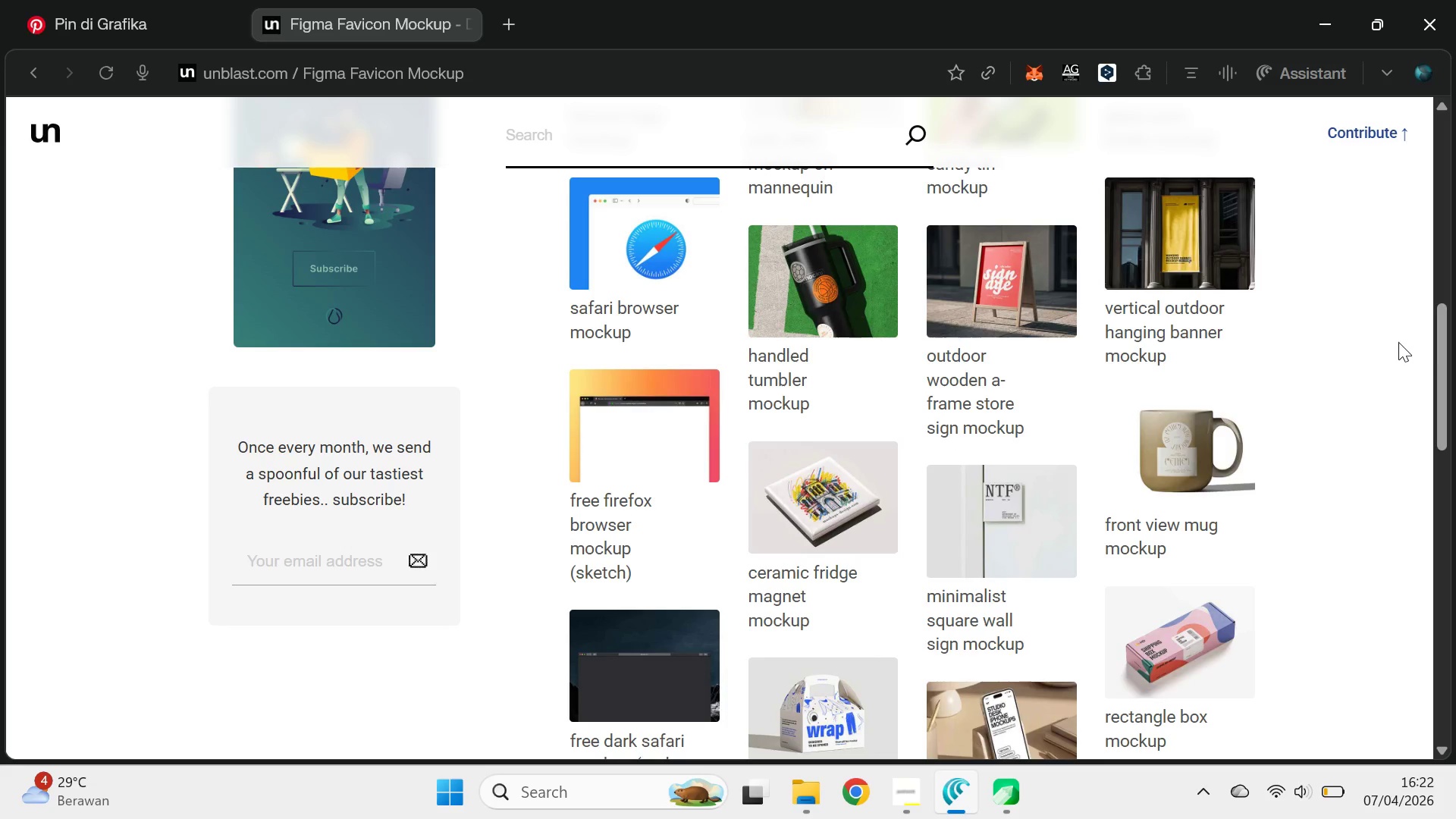 
left_click_drag(start_coordinate=[1438, 354], to_coordinate=[1455, 271])
 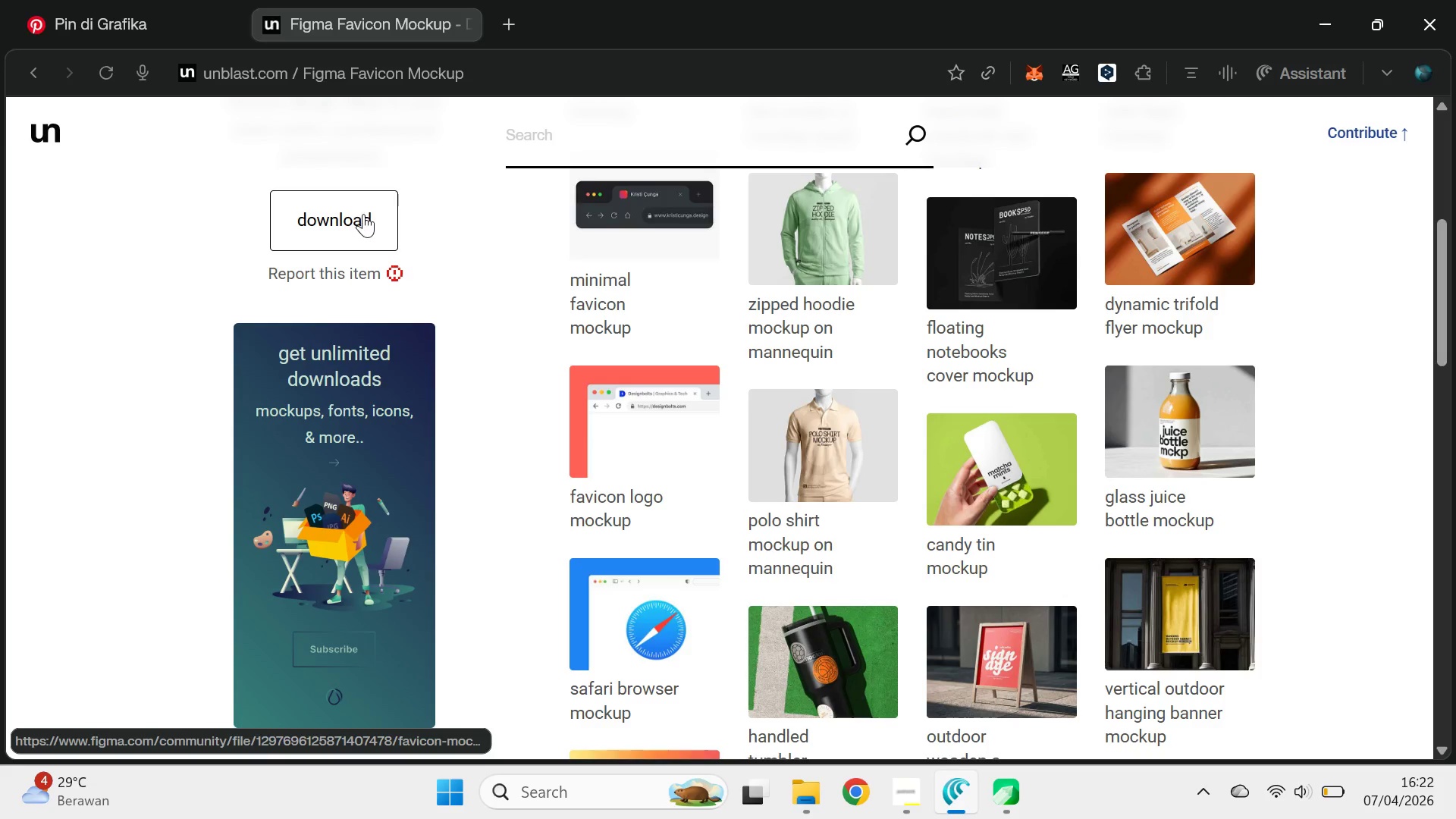 
scroll: coordinate [510, 307], scroll_direction: none, amount: 0.0
 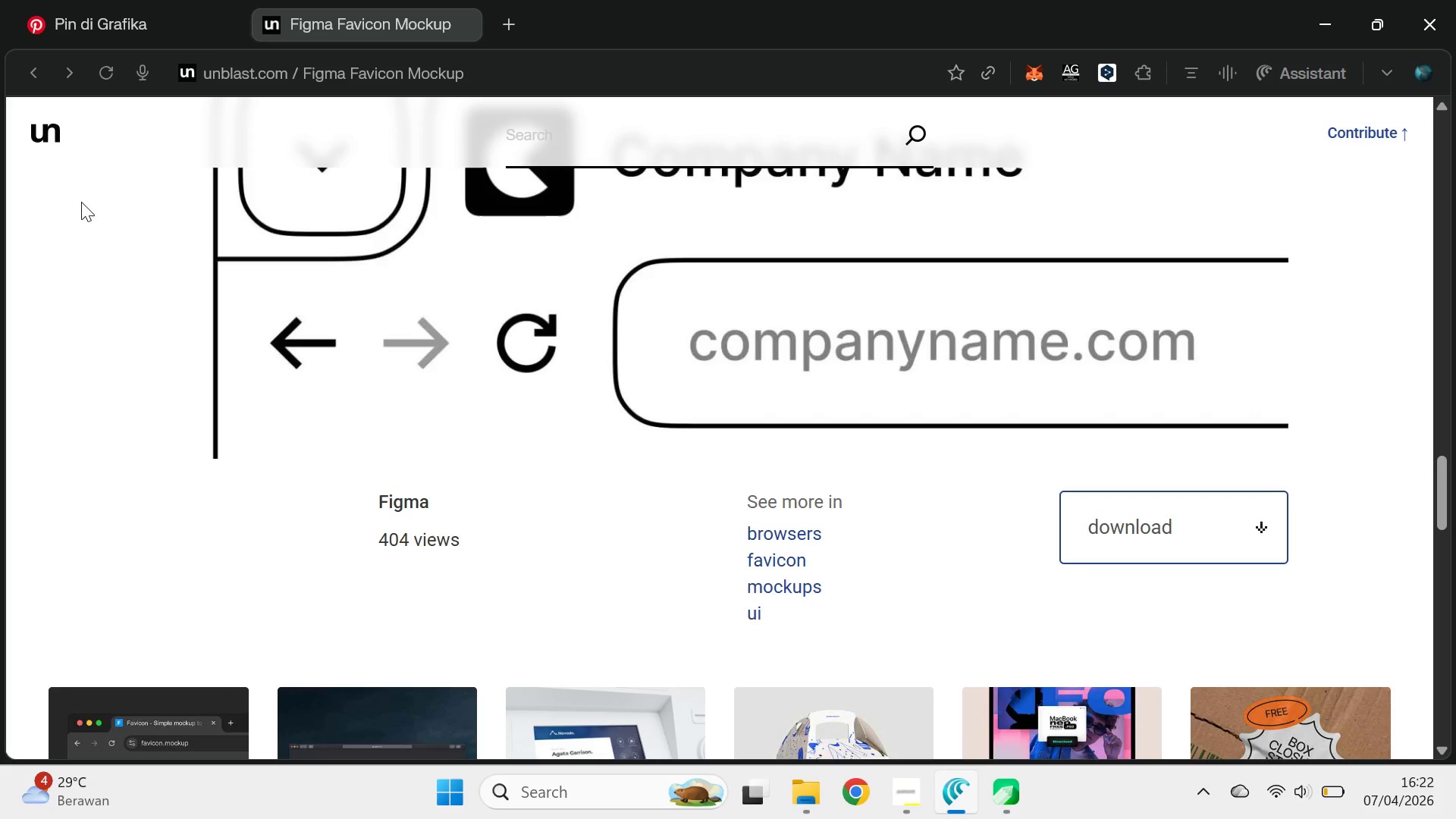 
left_click([36, 61])
 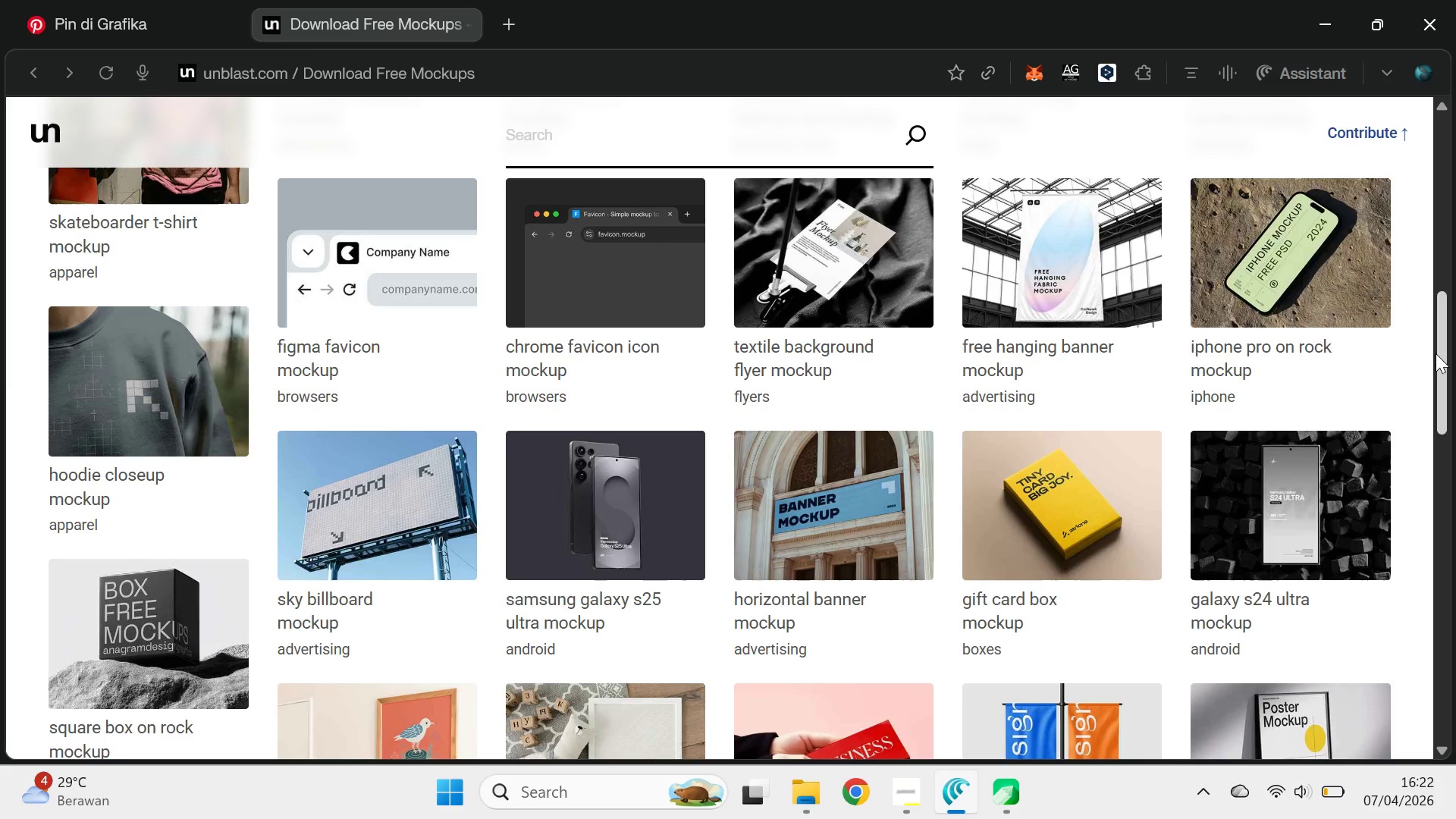 
left_click_drag(start_coordinate=[1441, 352], to_coordinate=[1451, 552])
 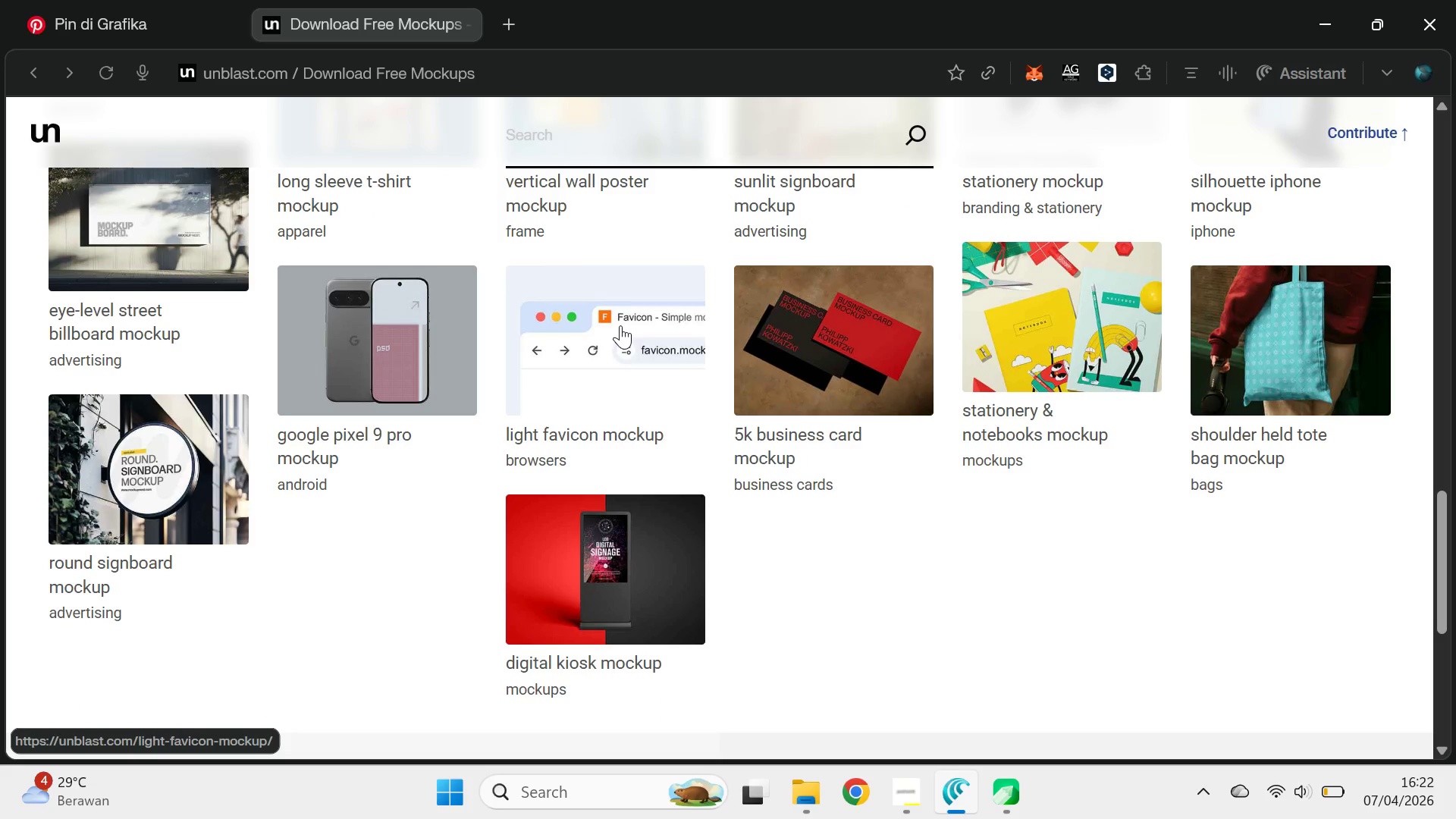 
left_click([620, 325])
 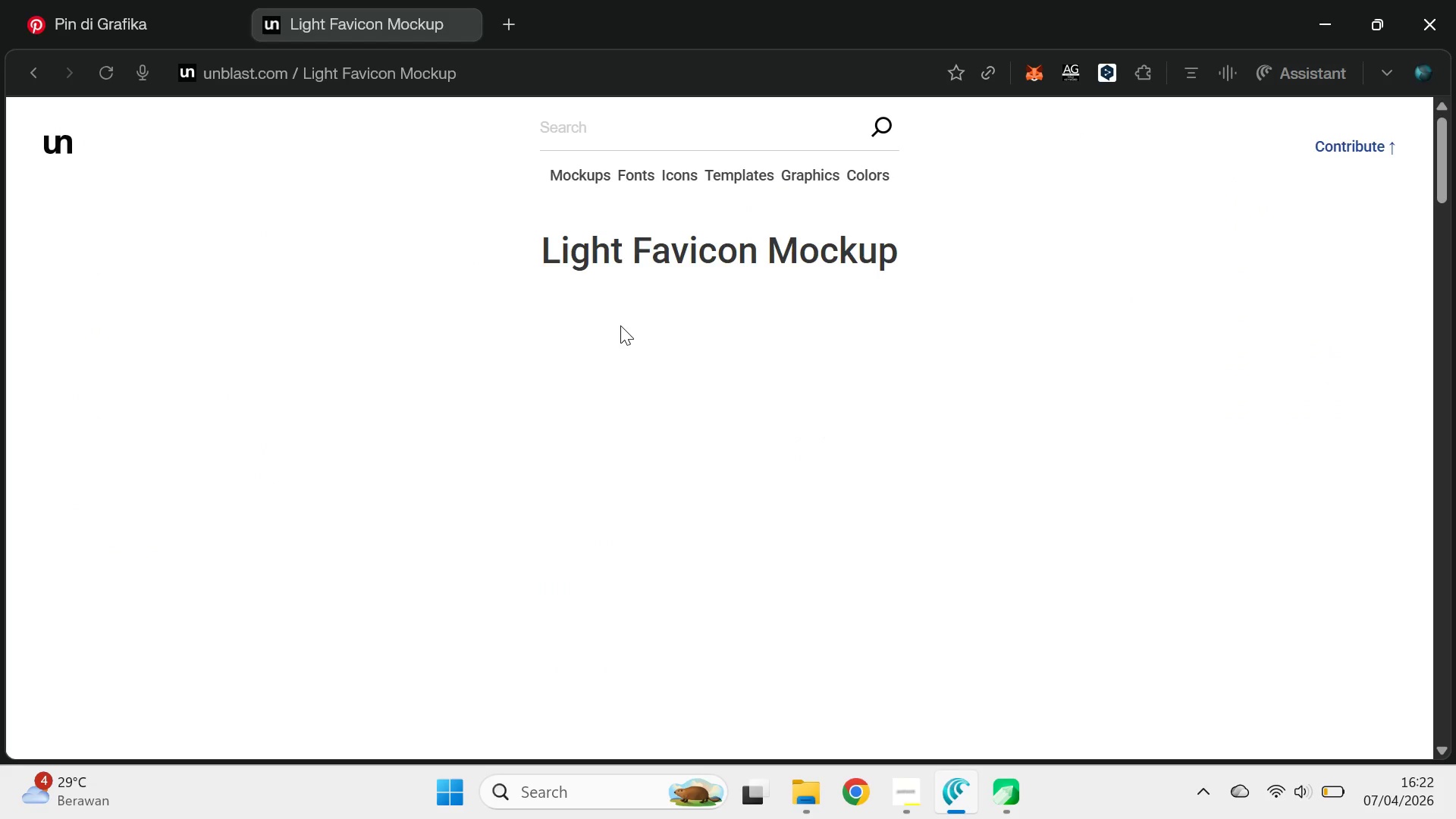 
scroll: coordinate [624, 356], scroll_direction: down, amount: 3.0
 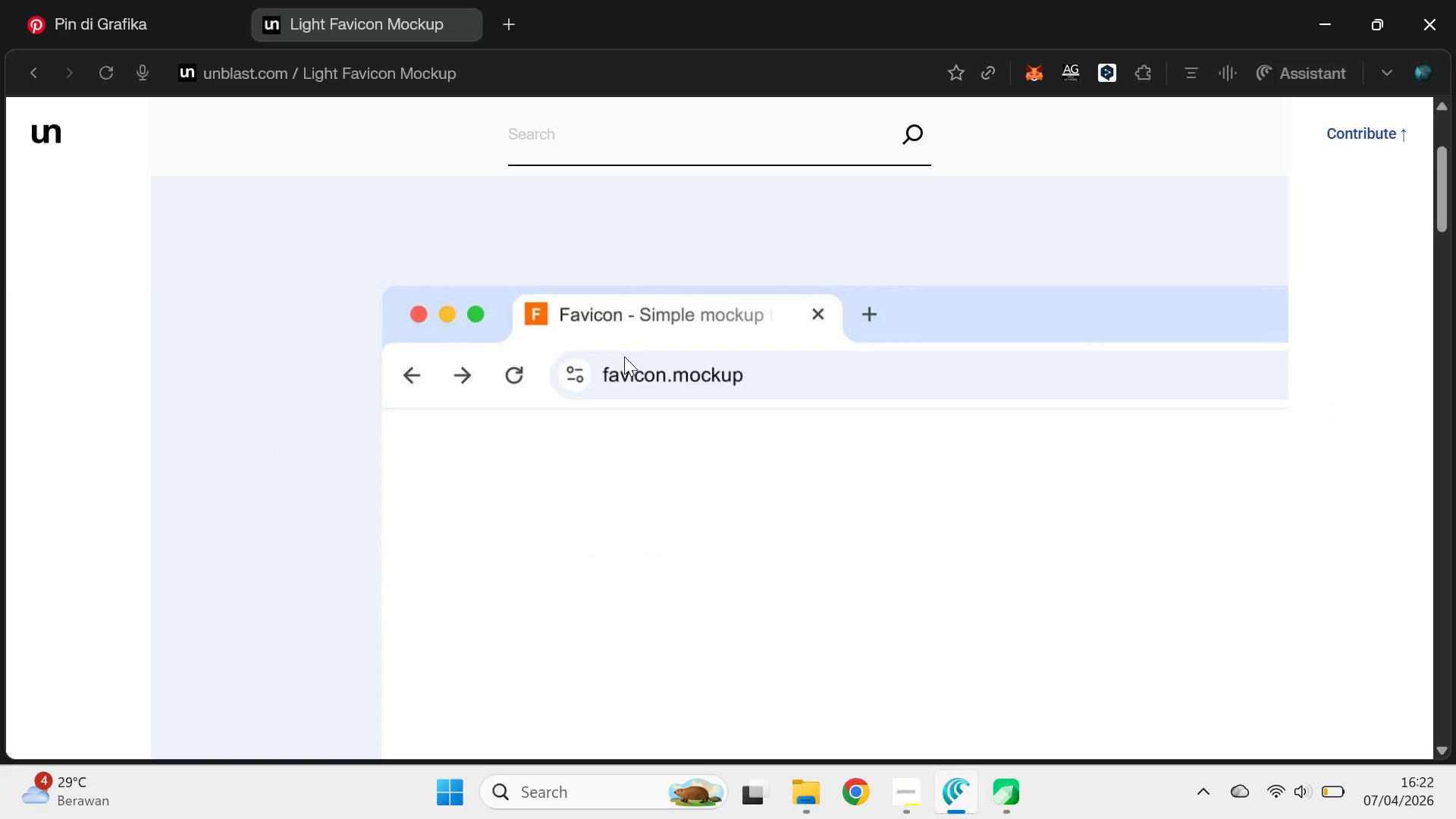 
scroll: coordinate [624, 356], scroll_direction: up, amount: 2.0
 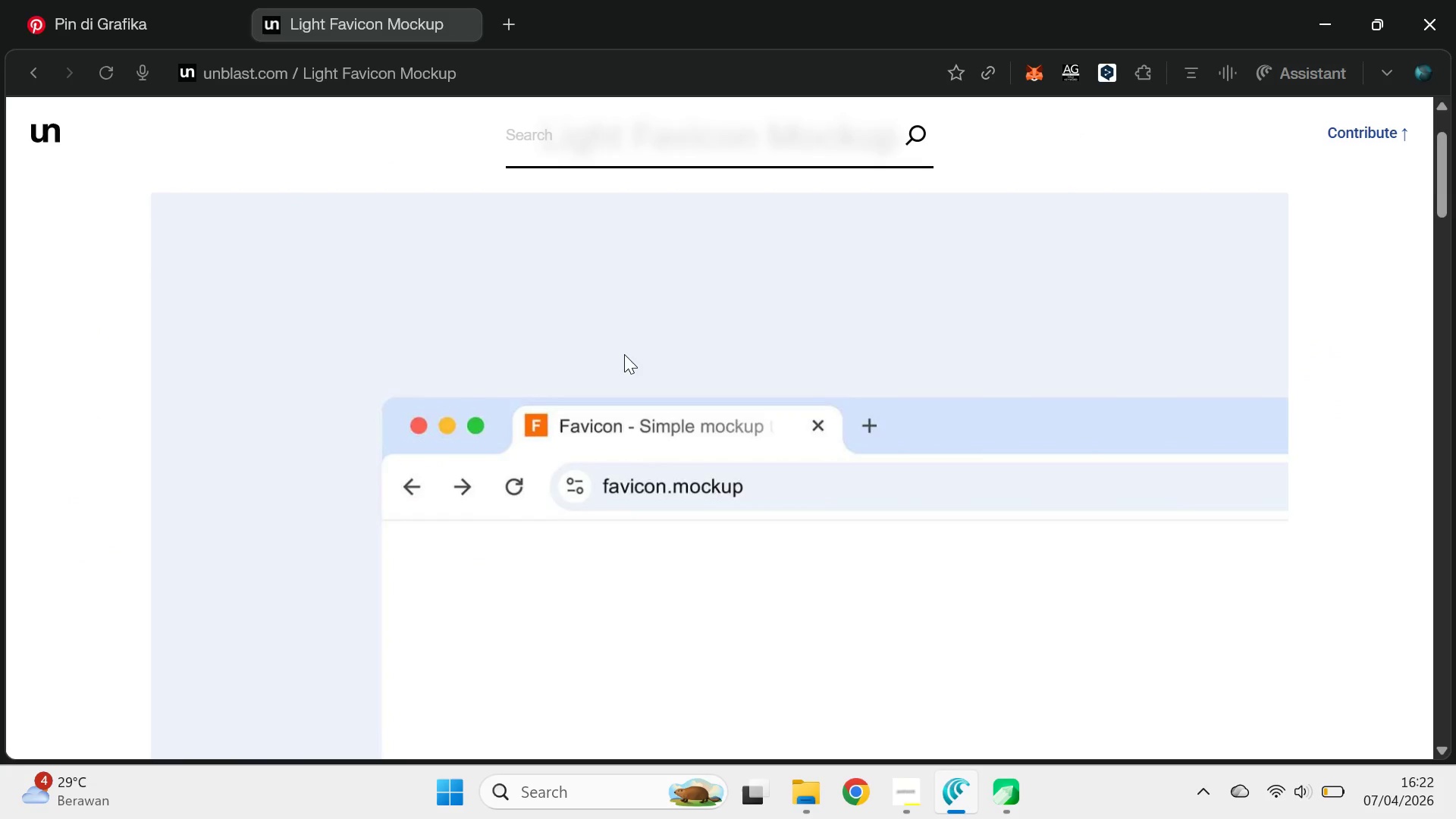 
scroll: coordinate [624, 354], scroll_direction: down, amount: 6.0
 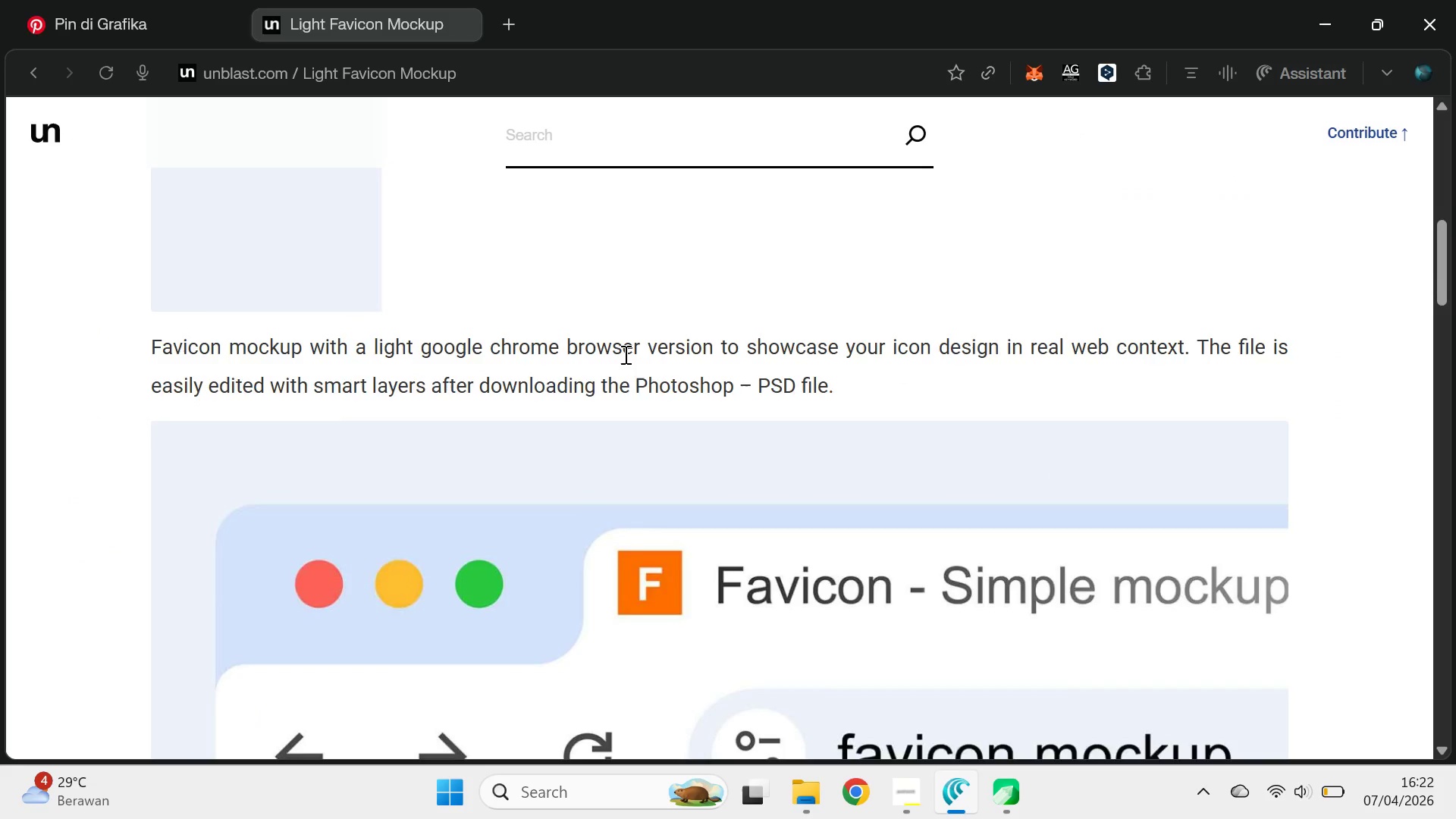 
scroll: coordinate [624, 354], scroll_direction: none, amount: 0.0
 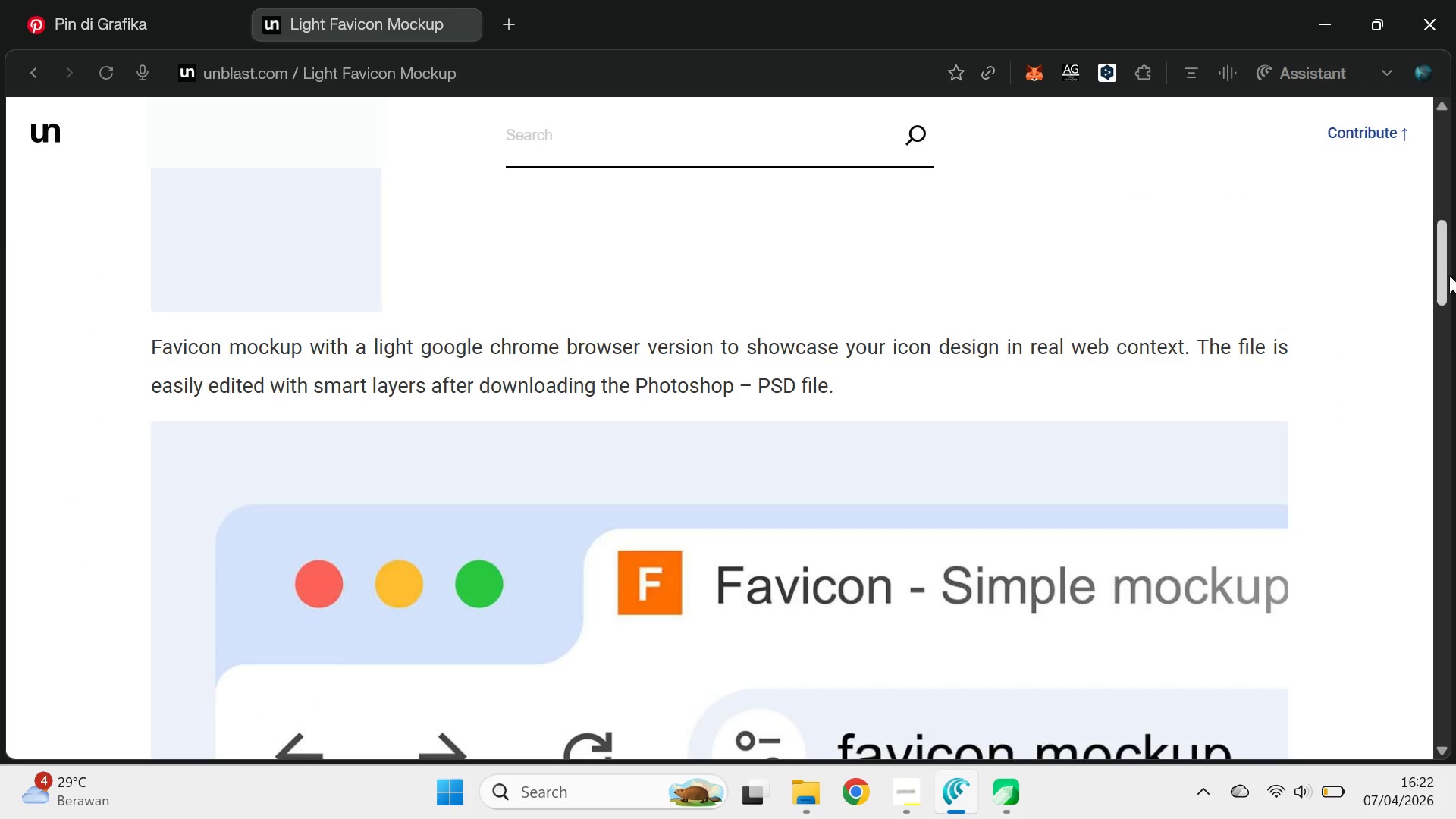 
left_click_drag(start_coordinate=[1449, 275], to_coordinate=[1436, 490])
 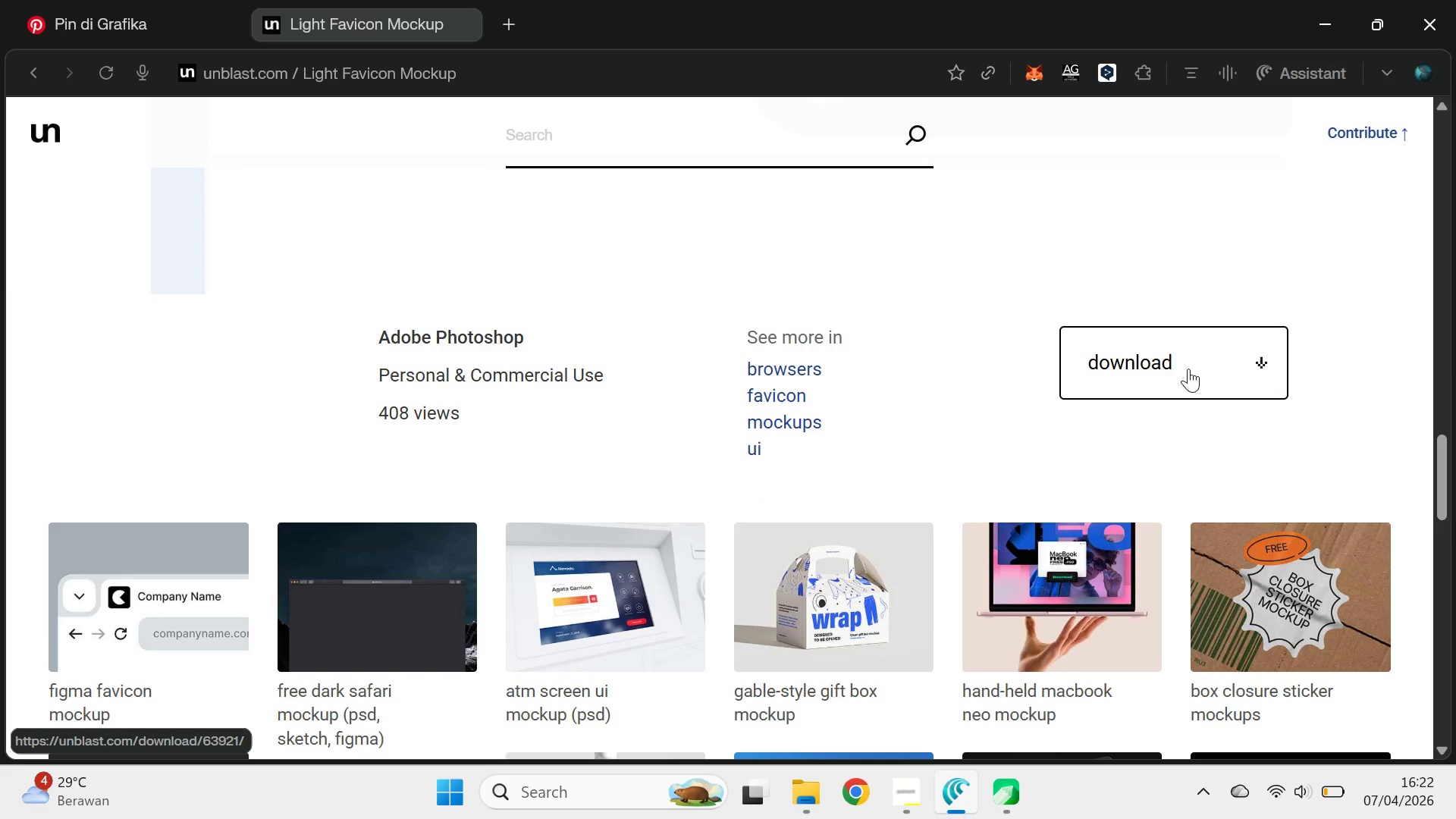 
left_click([1188, 369])
 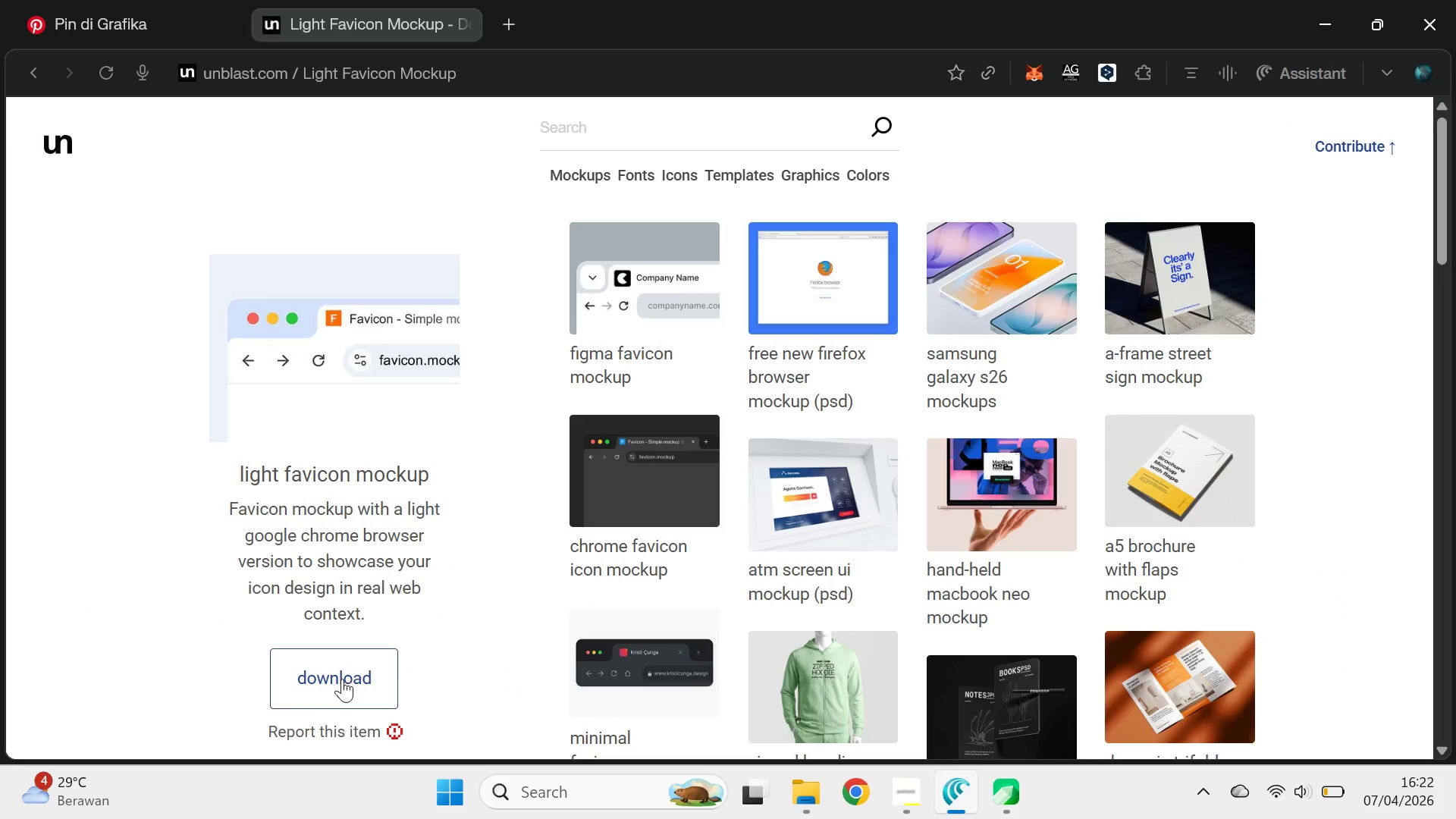 
left_click([302, 686])
 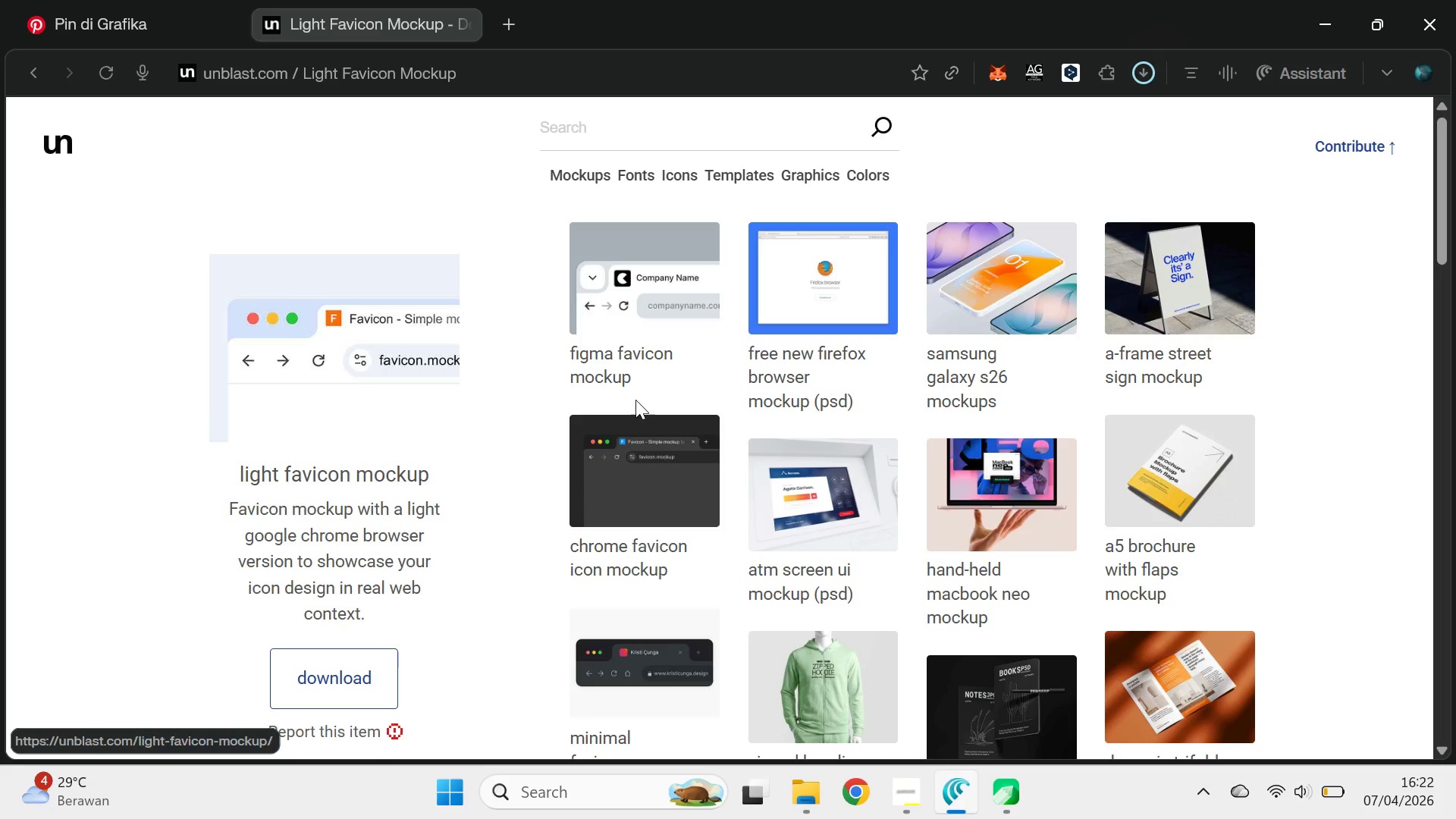 
left_click([1144, 74])
 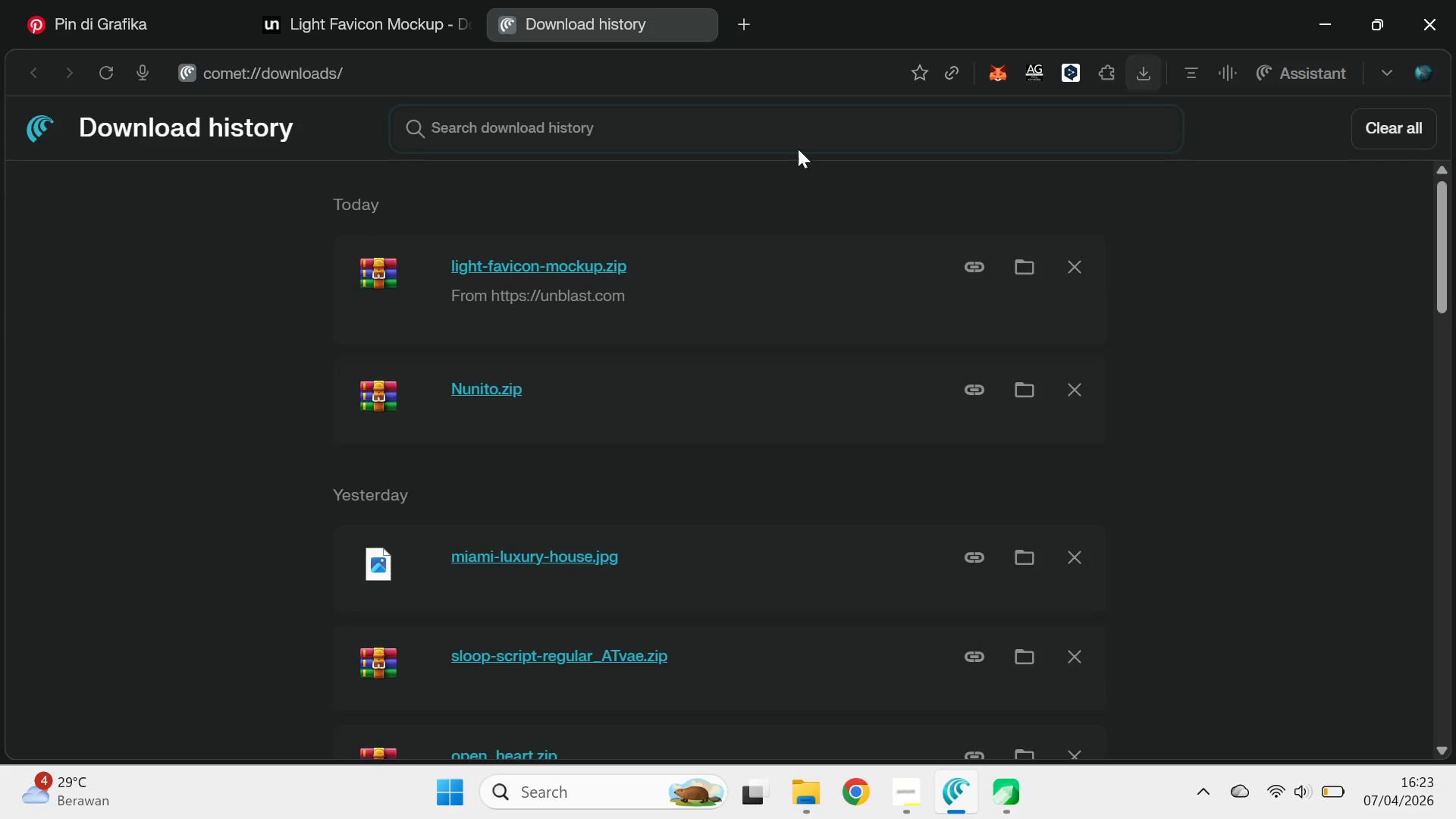 
left_click([563, 270])
 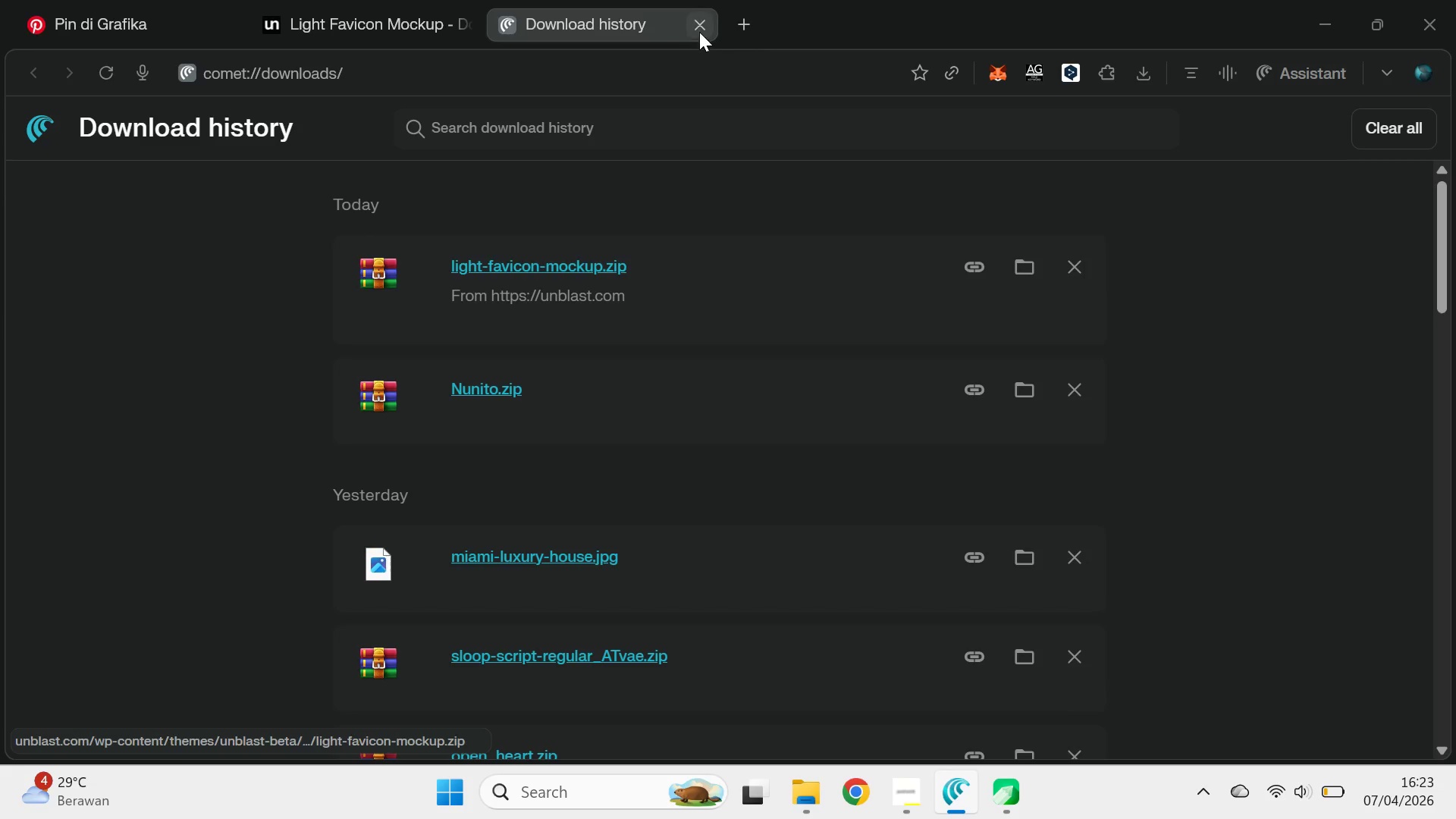 
left_click([707, 25])
 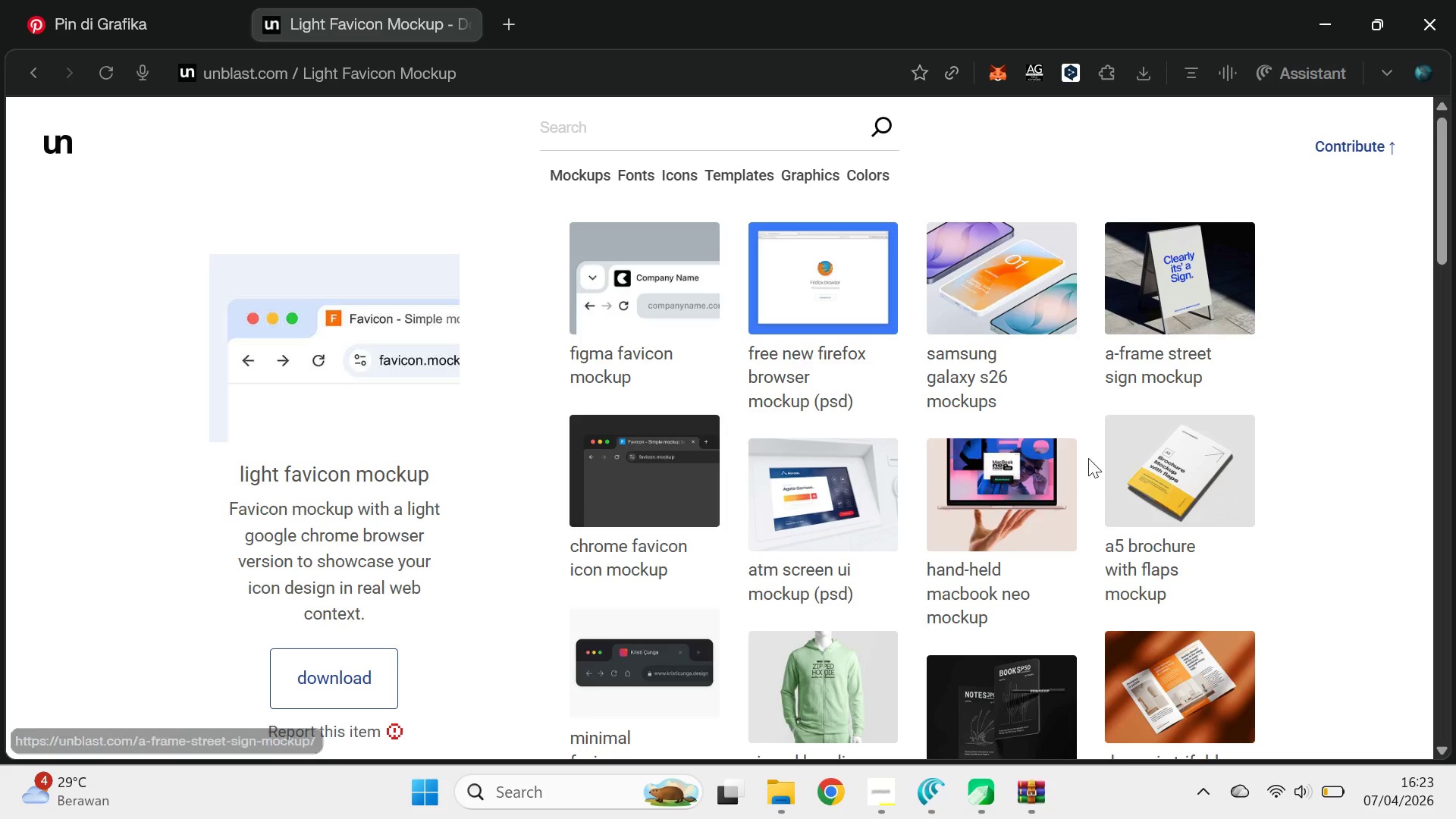 
left_click([1032, 785])
 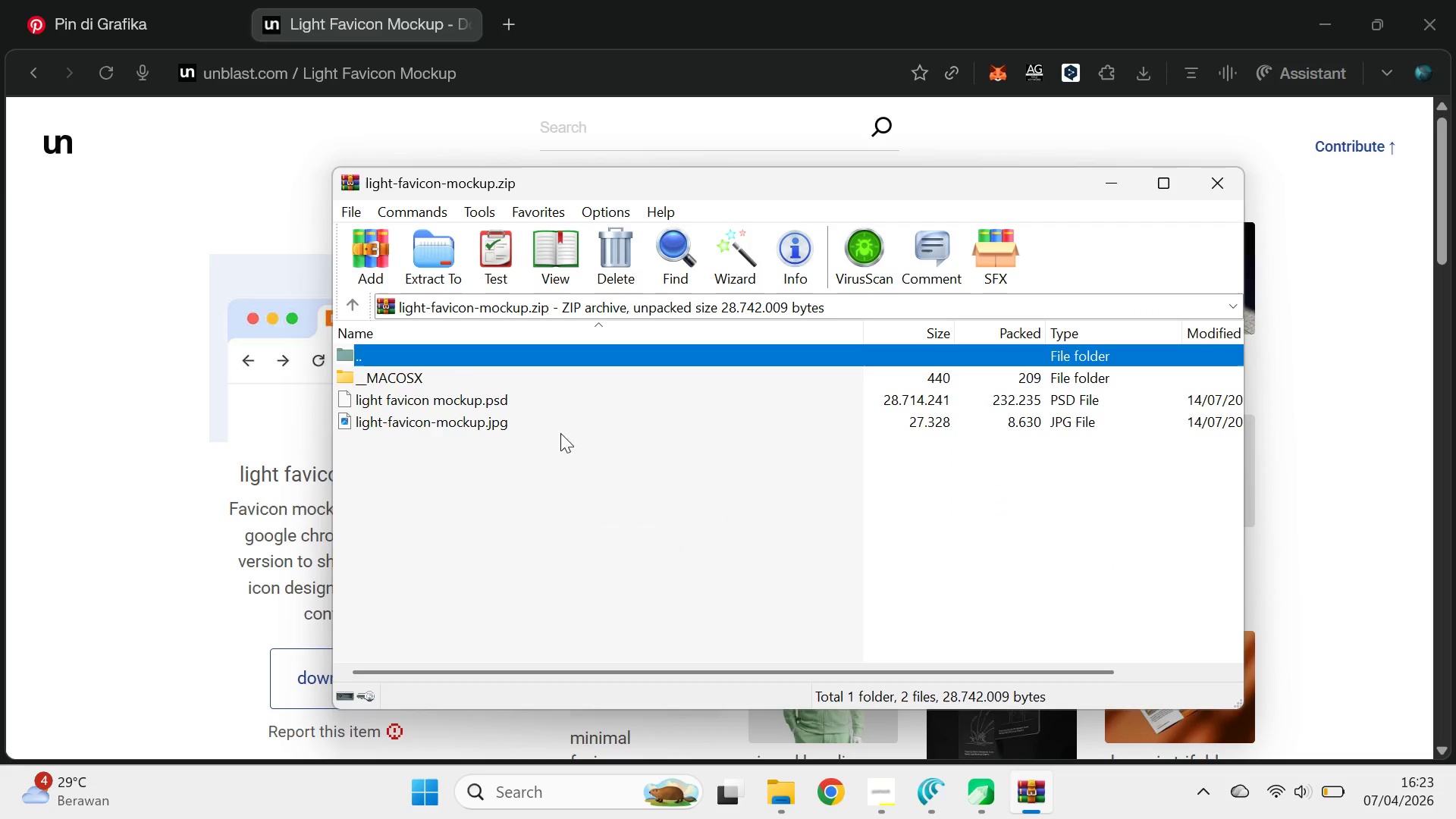 
left_click([554, 456])
 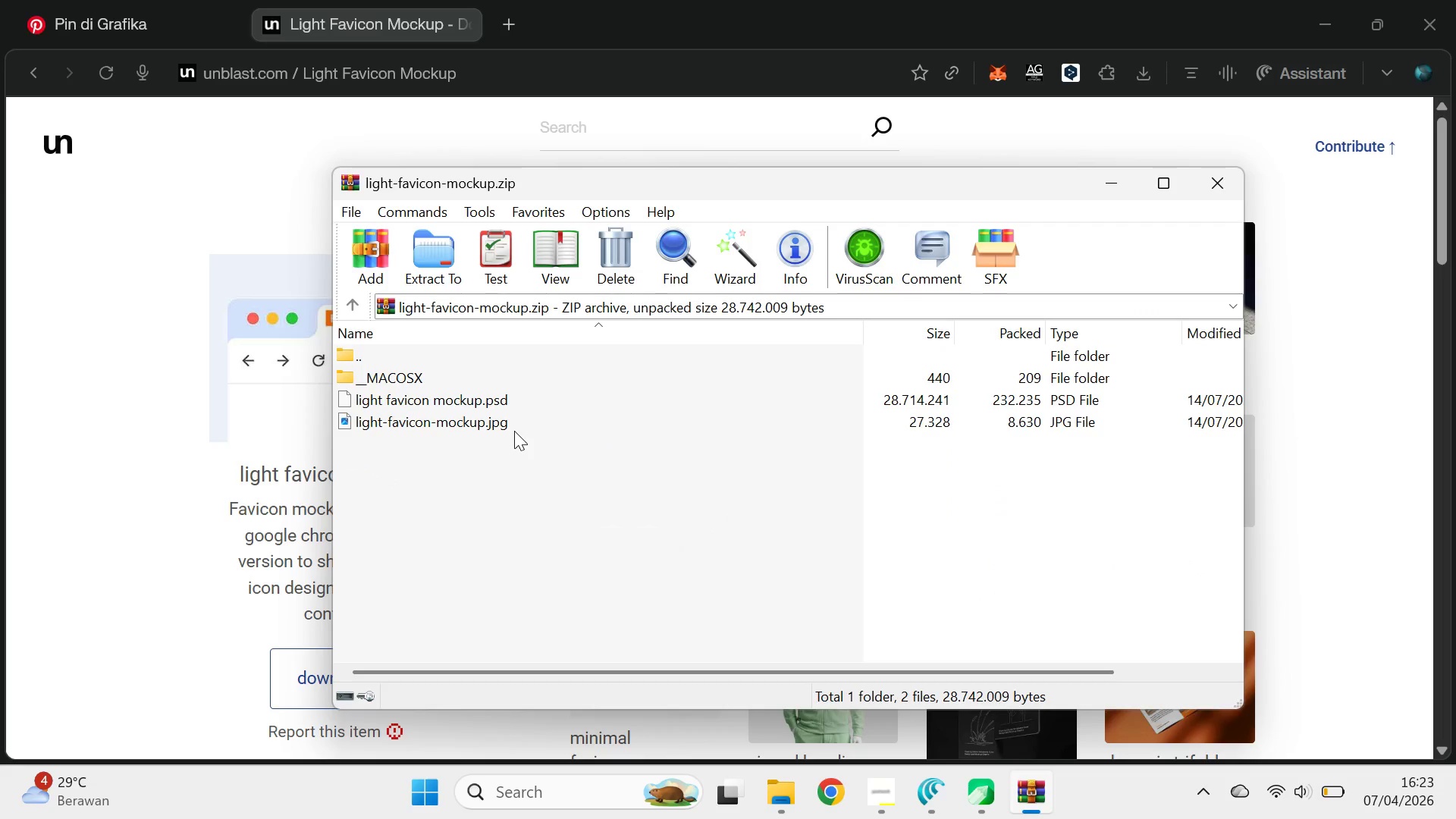 
double_click([514, 431])
 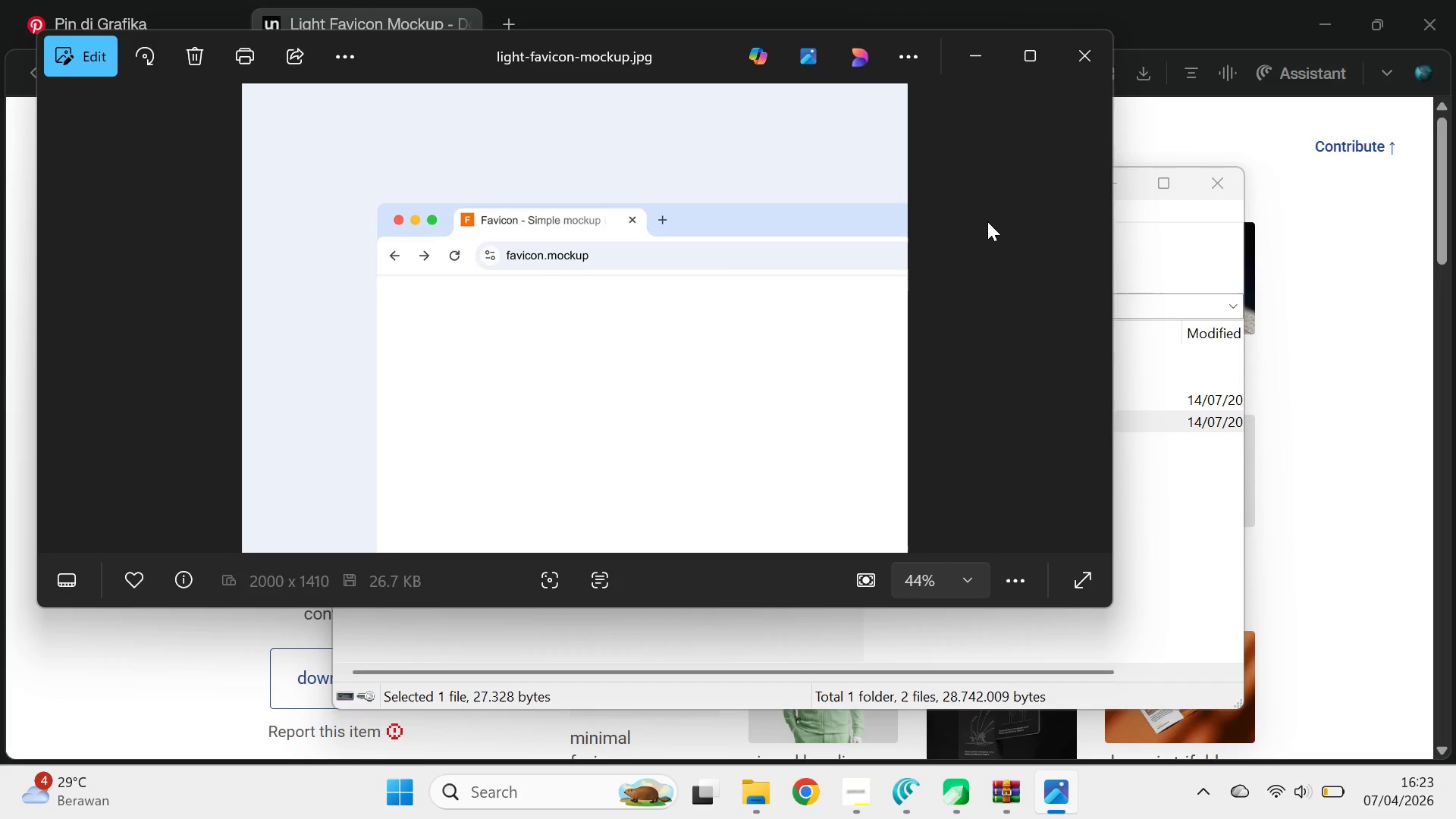 
wait(6.44)
 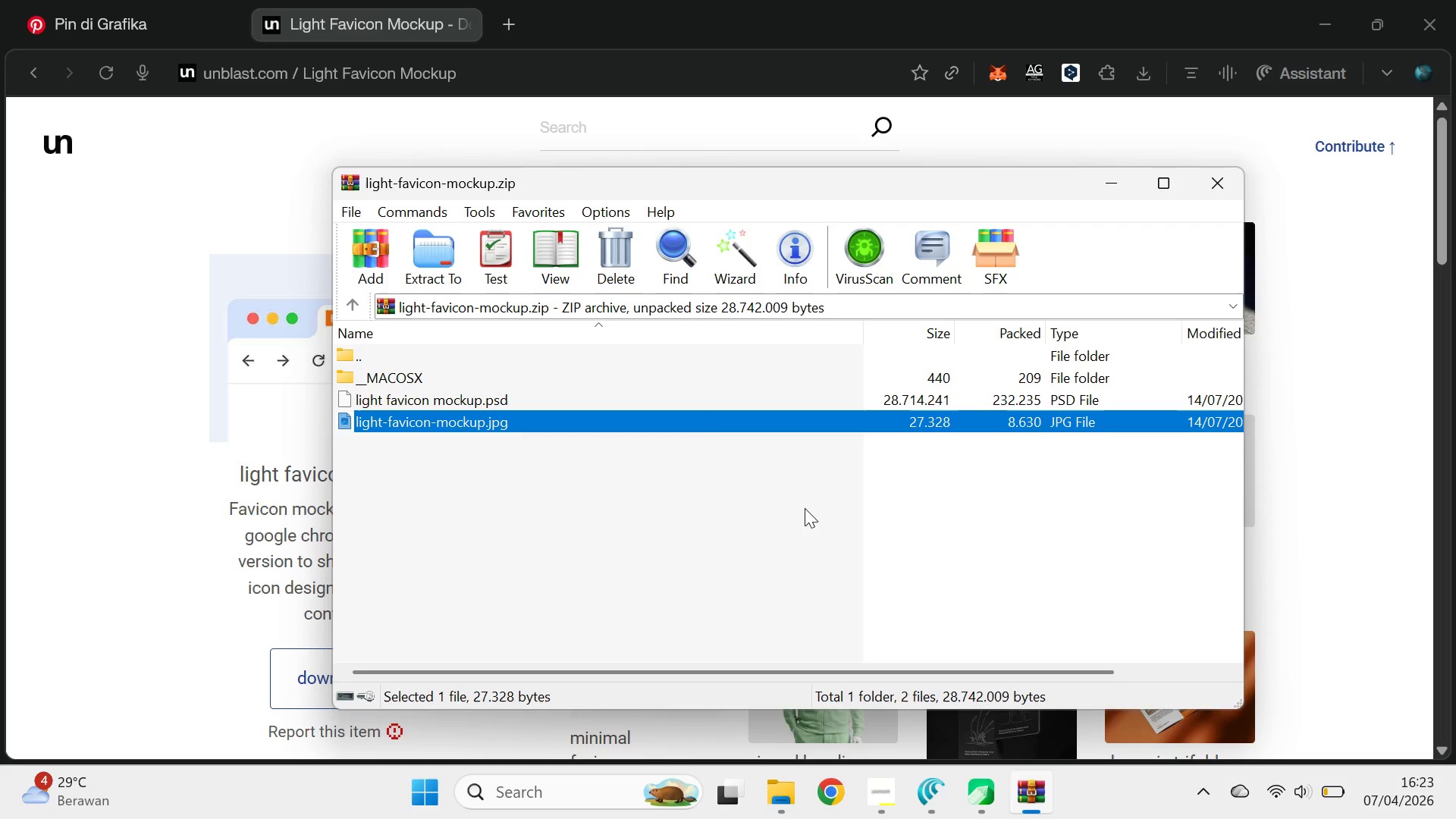 
left_click([1215, 179])
 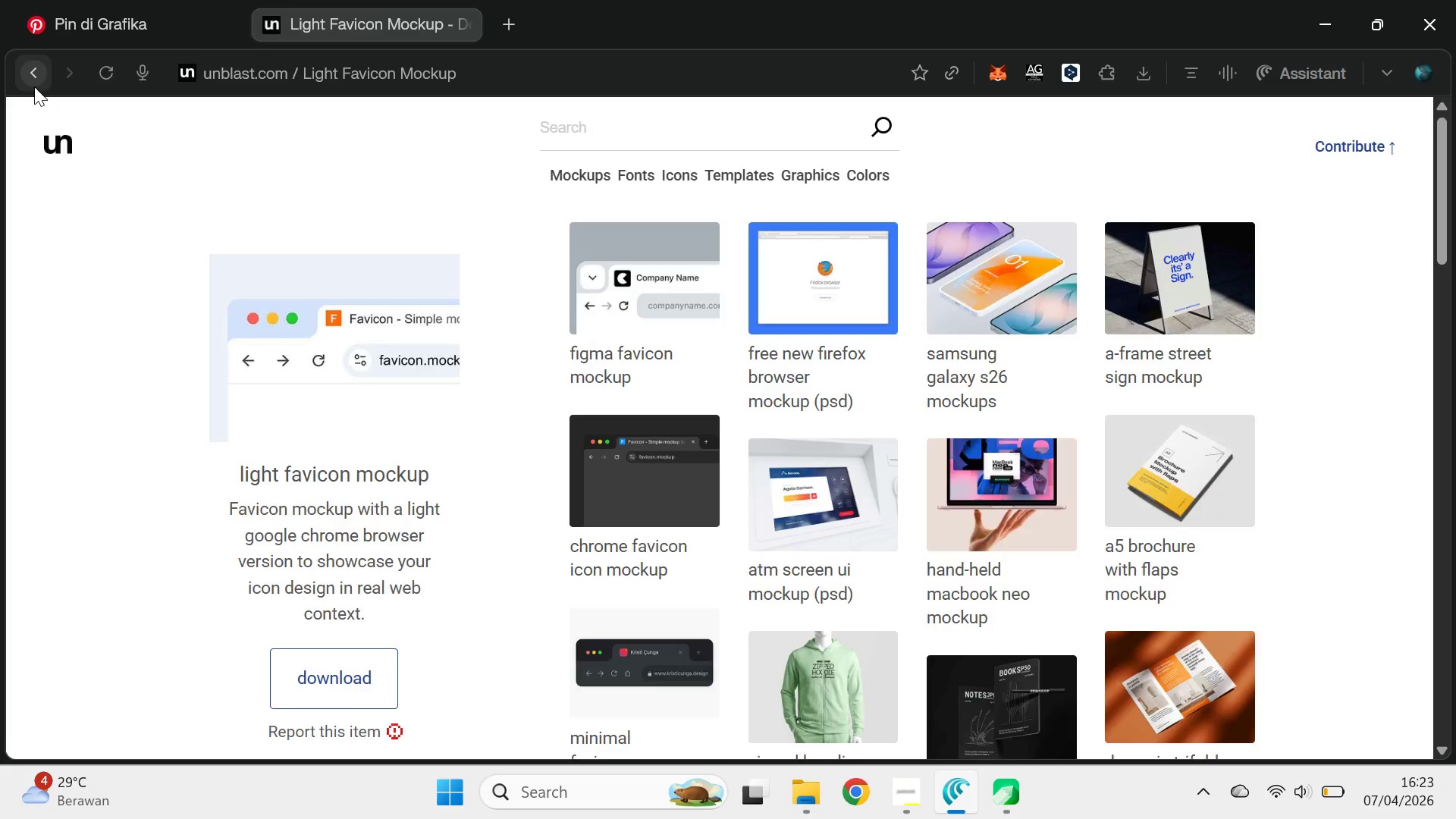 
left_click([34, 86])
 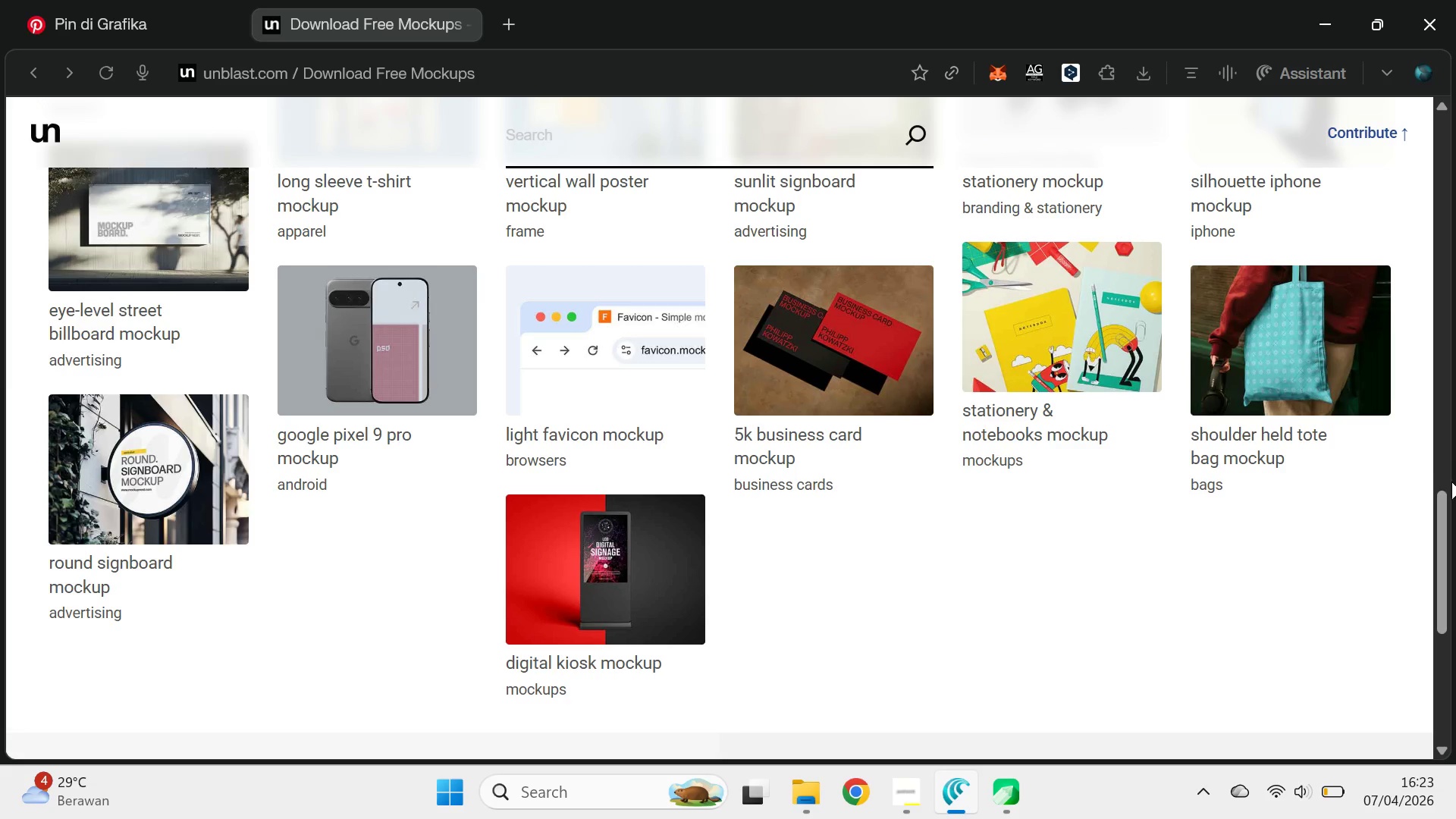 
left_click_drag(start_coordinate=[1451, 522], to_coordinate=[1445, 548])
 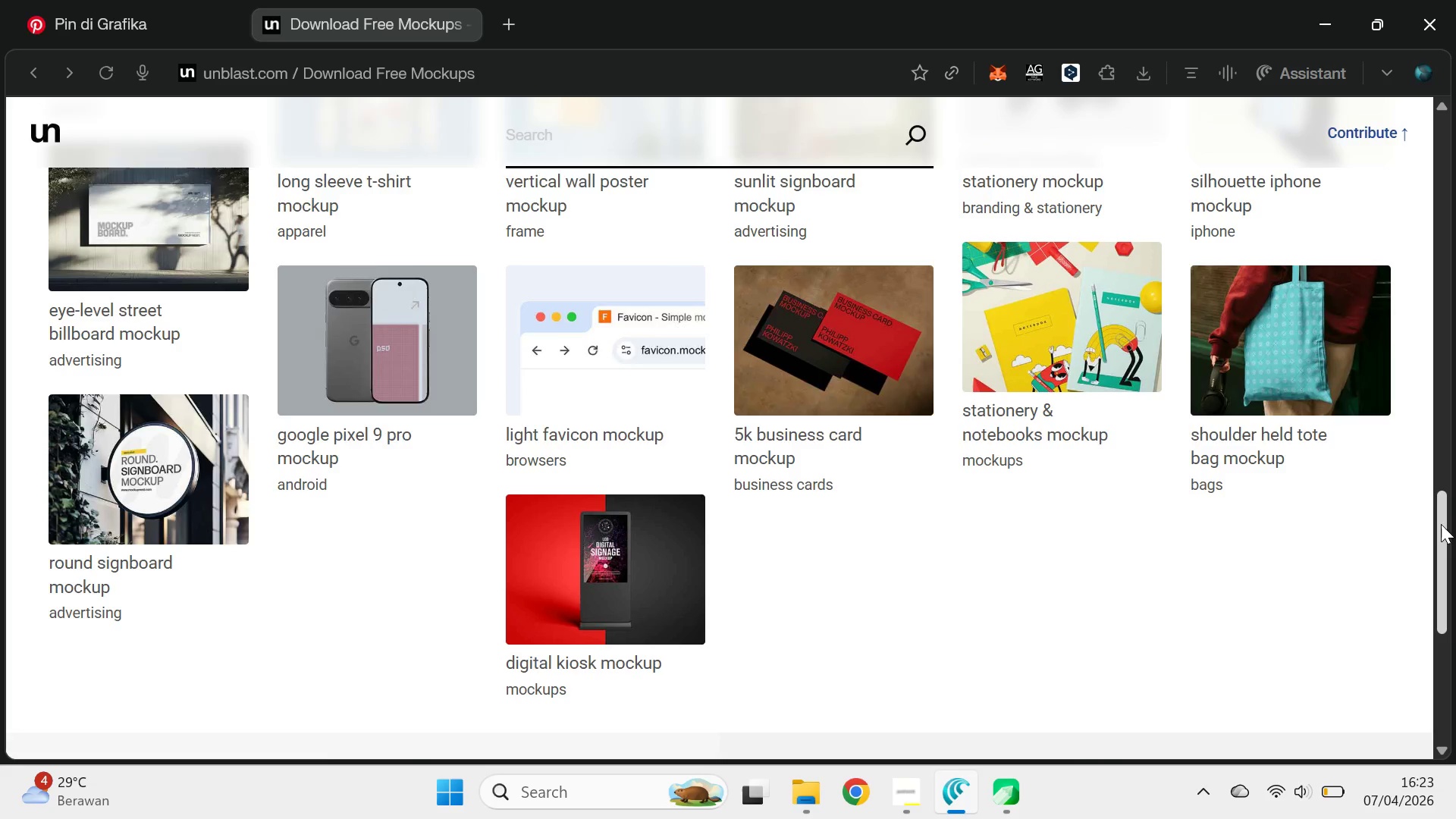 
left_click_drag(start_coordinate=[1441, 524], to_coordinate=[1436, 618])
 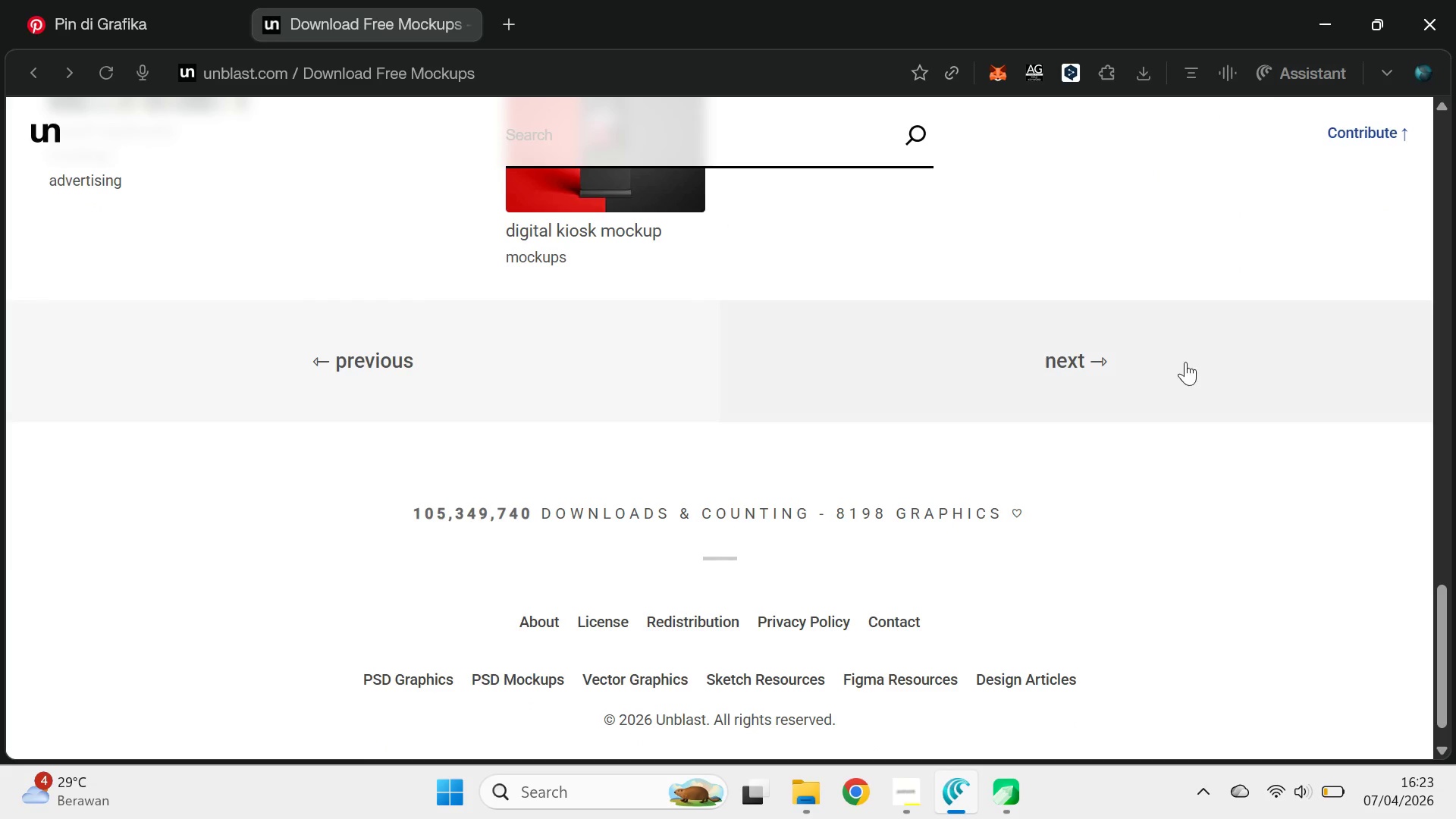 
left_click([1183, 359])
 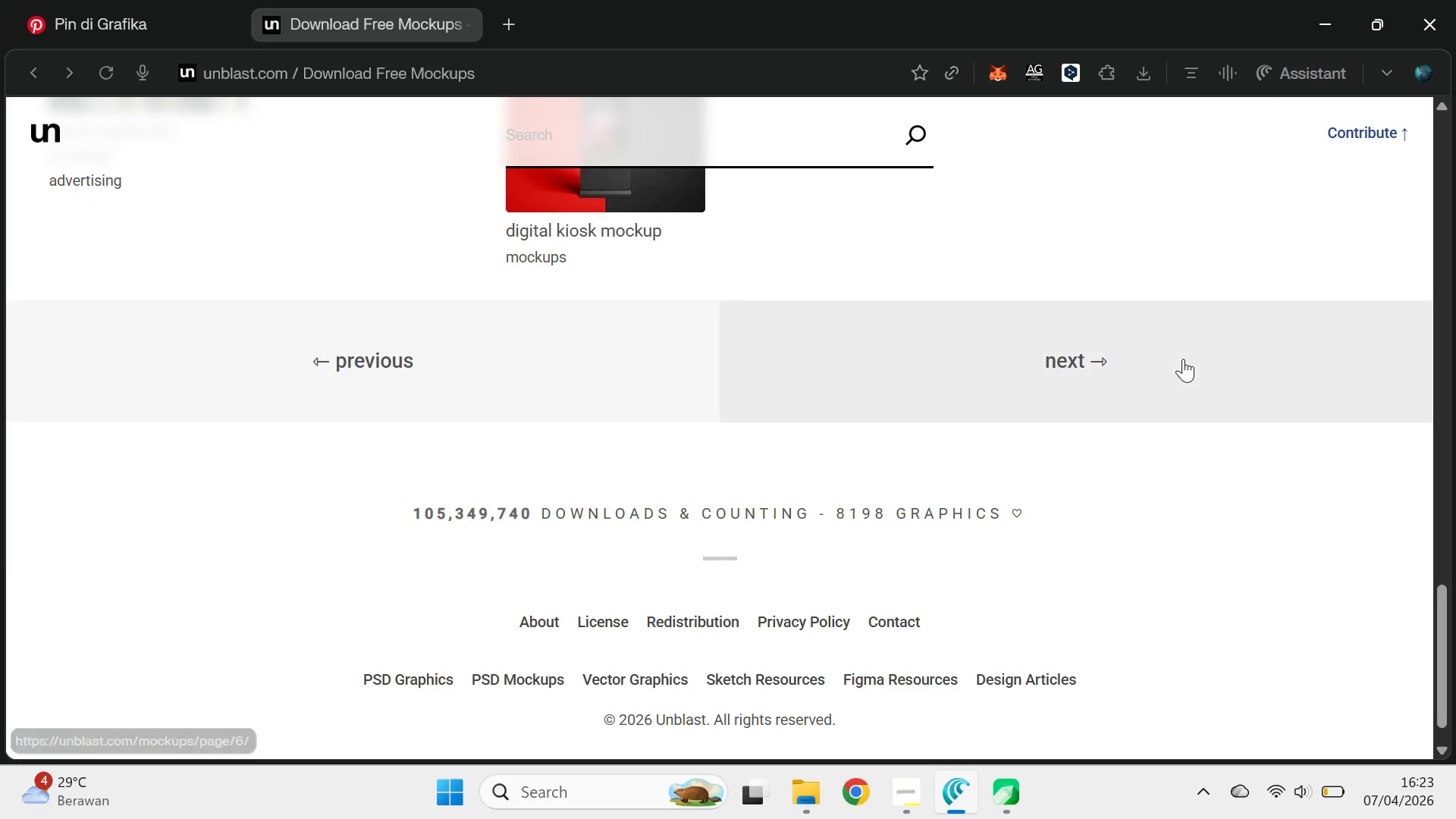 
mouse_move([1159, 378])
 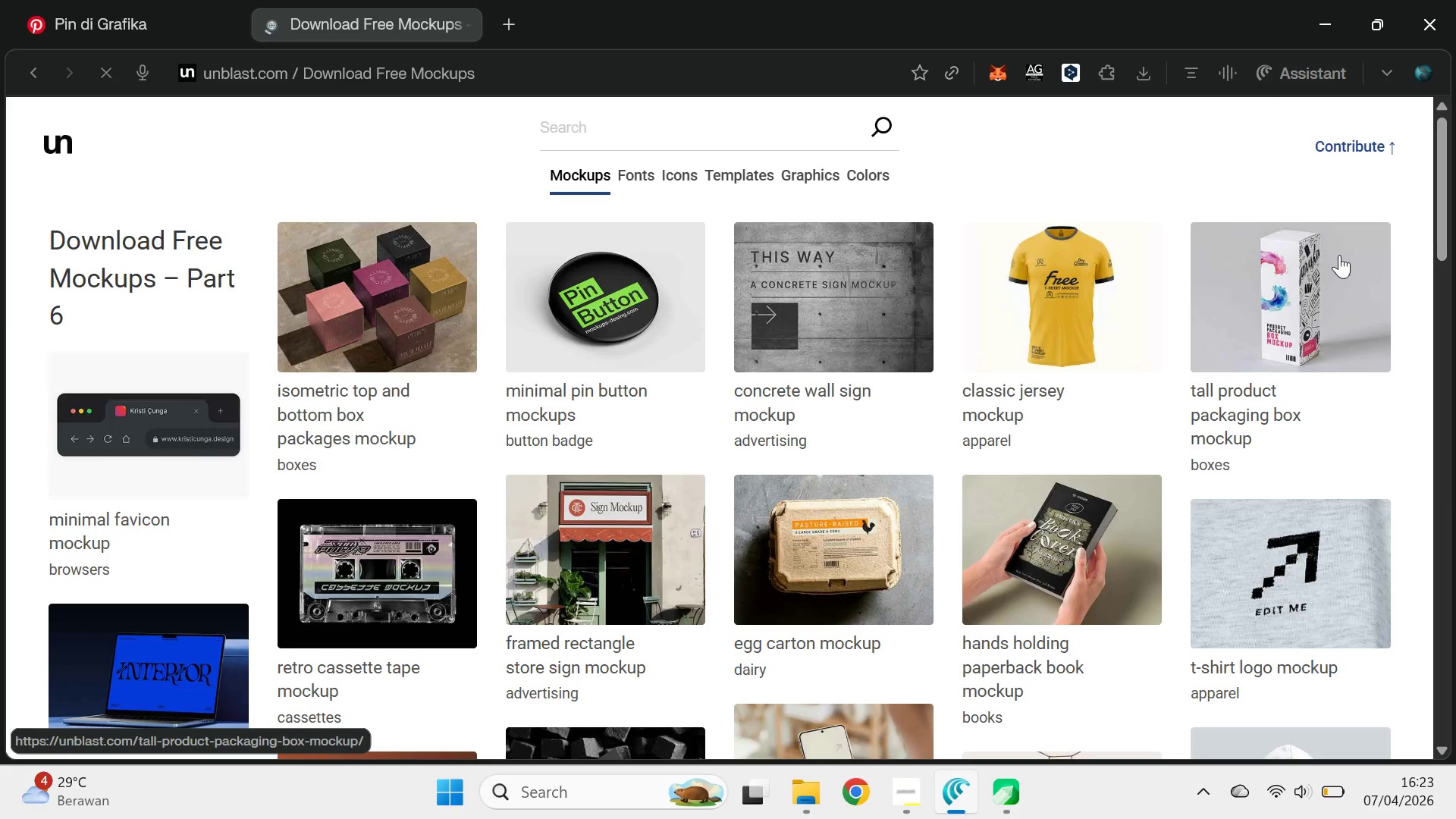 
left_click_drag(start_coordinate=[1447, 185], to_coordinate=[1338, 602])
 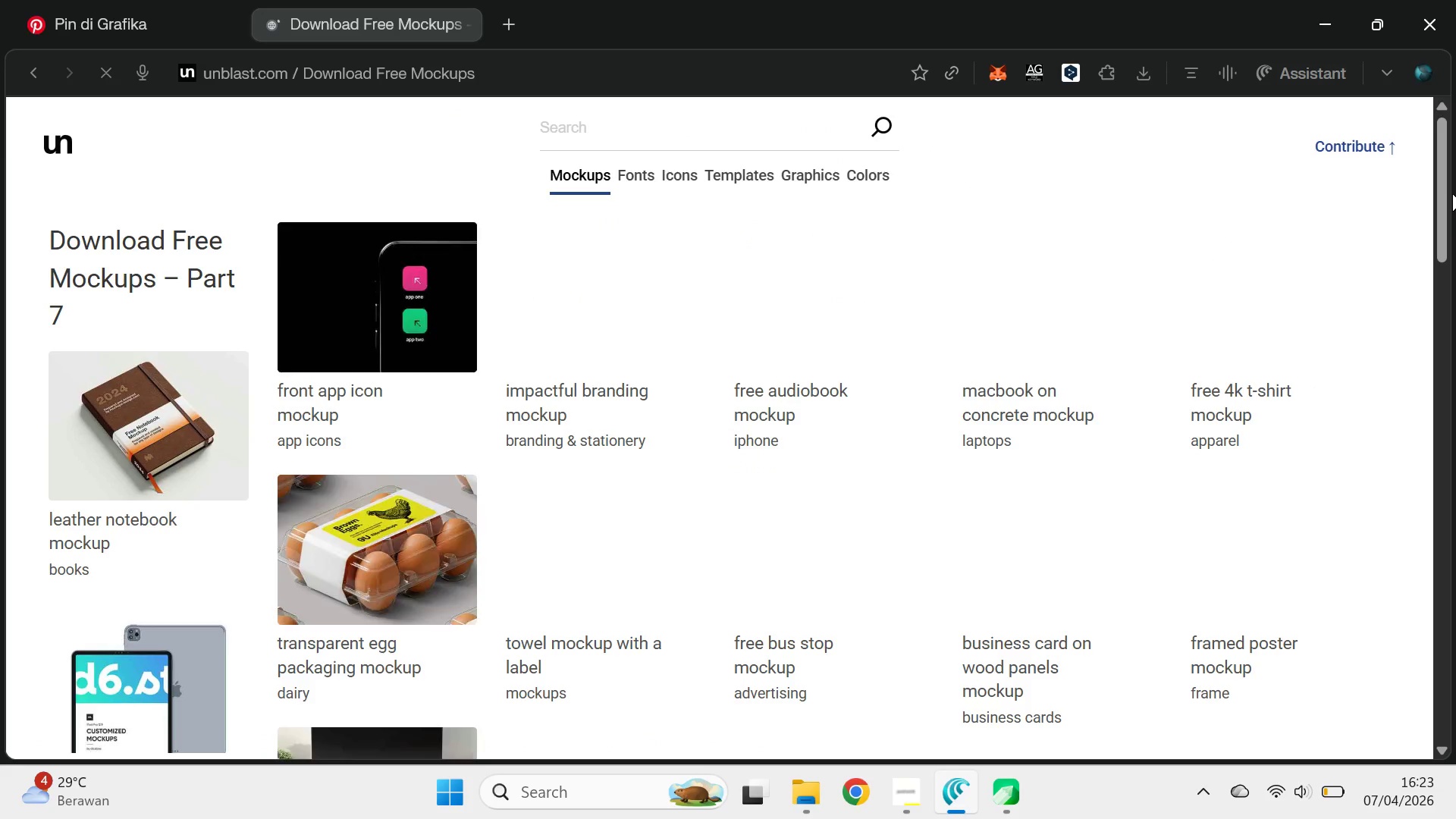 
mouse_move([1442, 211])
 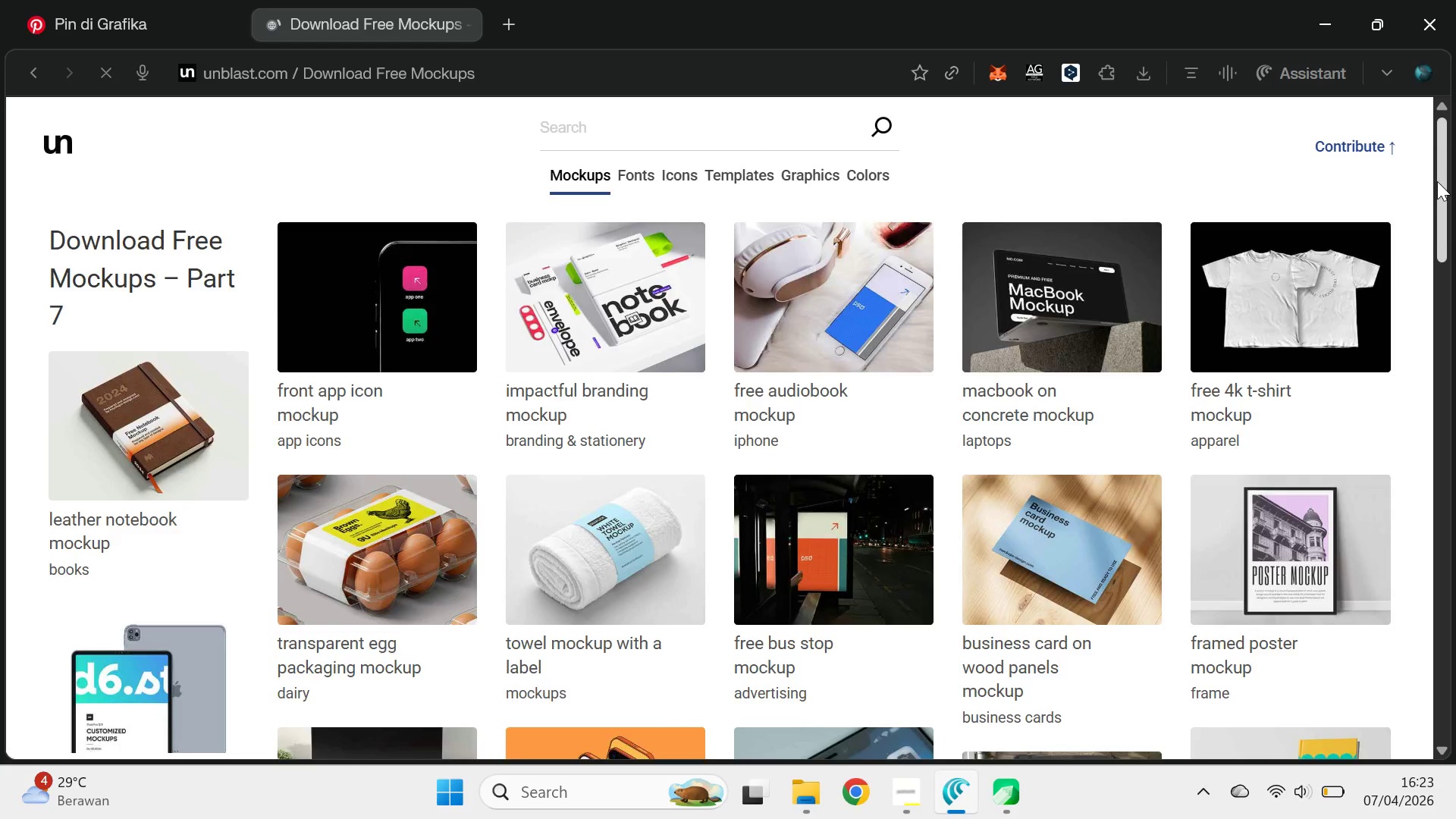 
left_click_drag(start_coordinate=[1438, 181], to_coordinate=[1374, 551])
 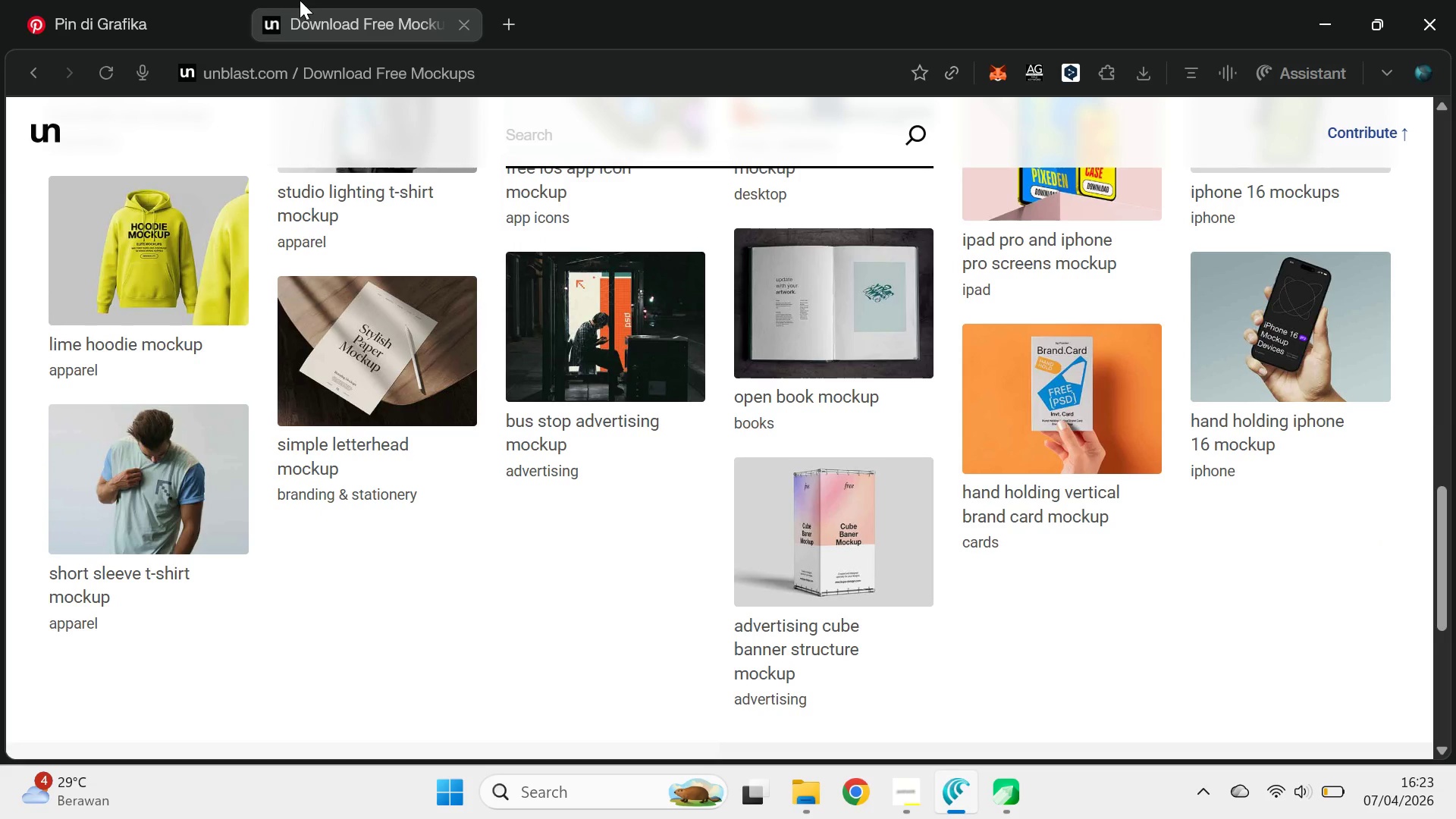 
double_click([155, 0])
 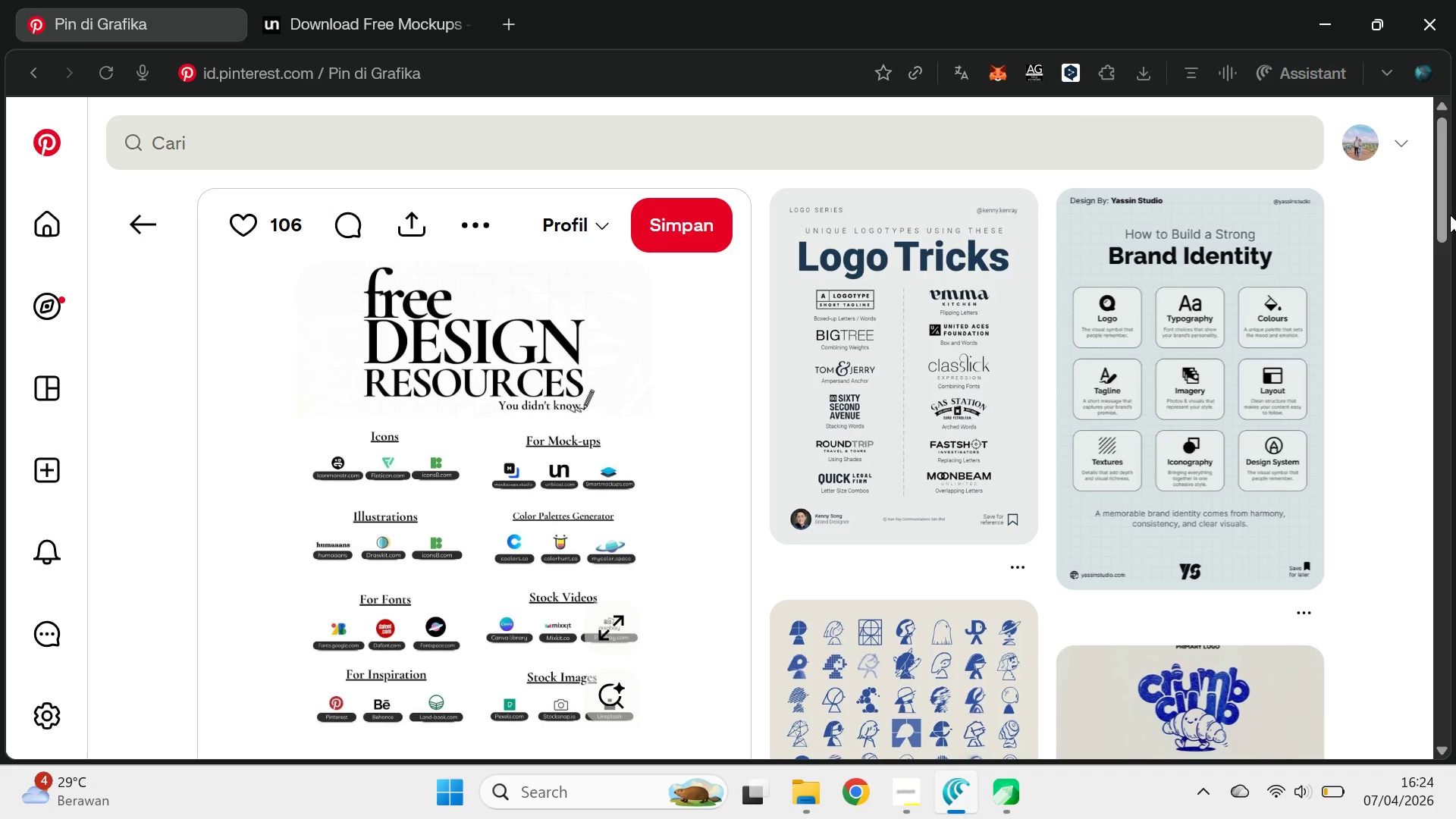 
wait(7.09)
 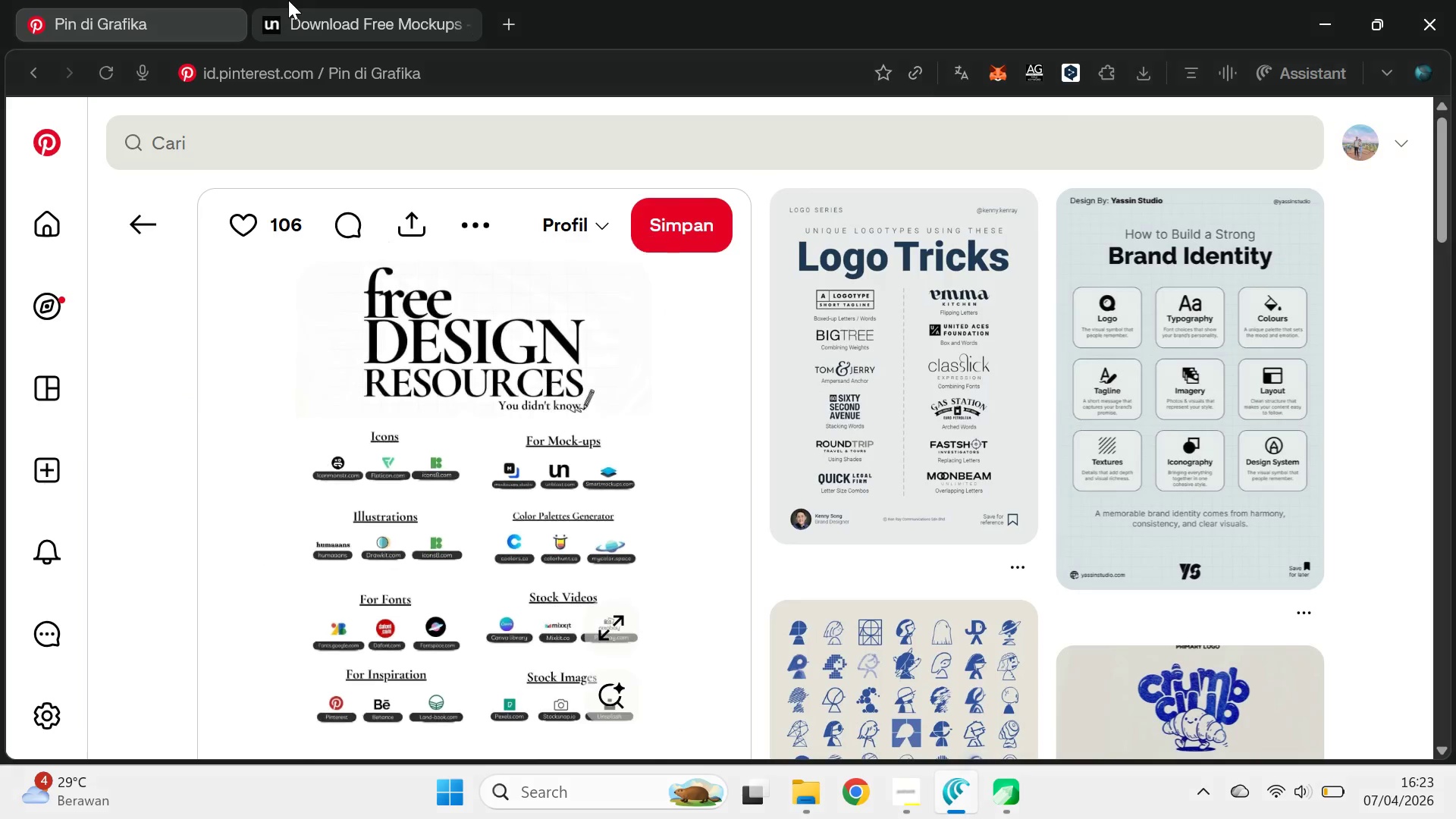 
left_click_drag(start_coordinate=[1450, 200], to_coordinate=[1423, 346])
 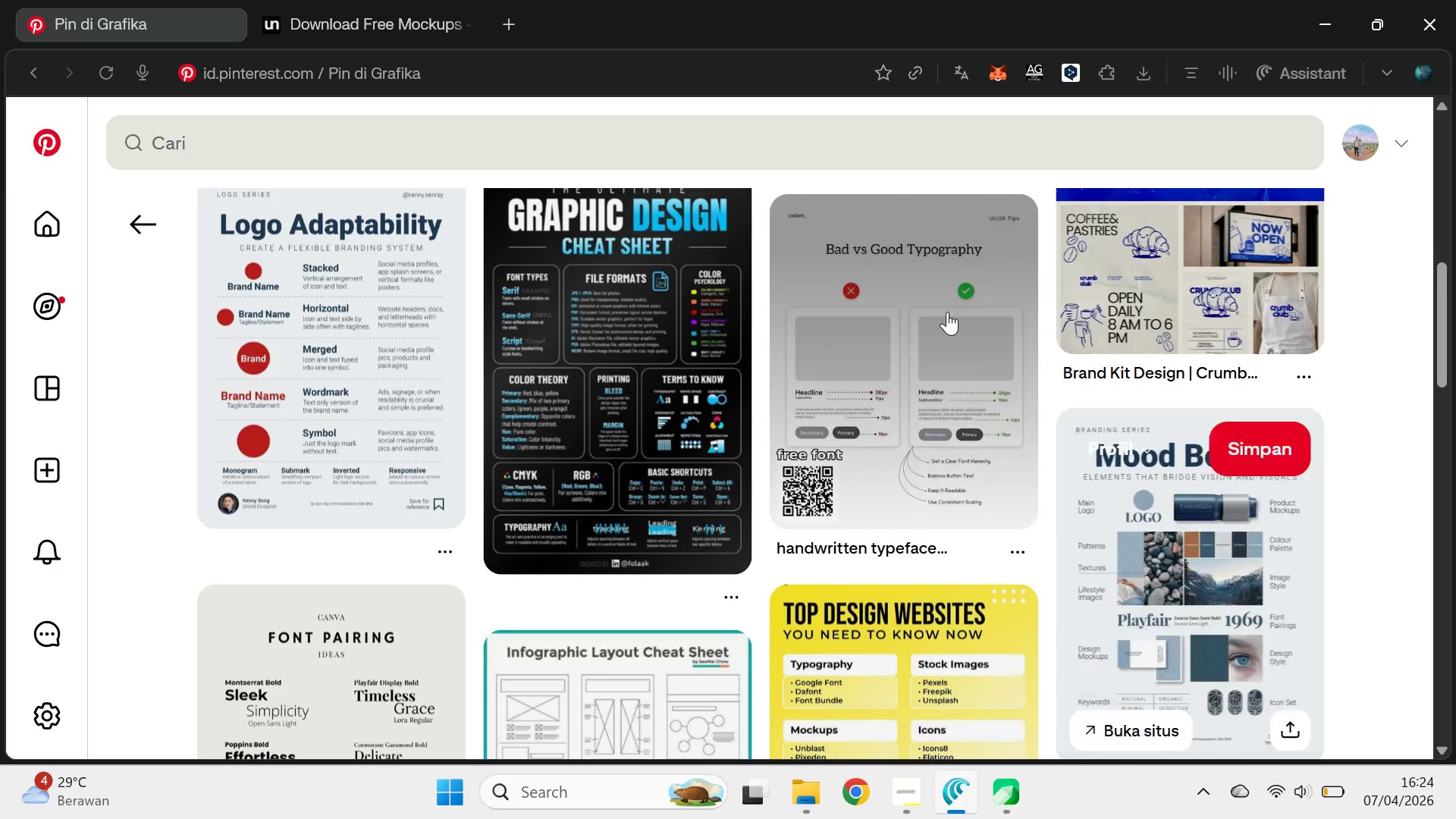 
left_click([954, 341])
 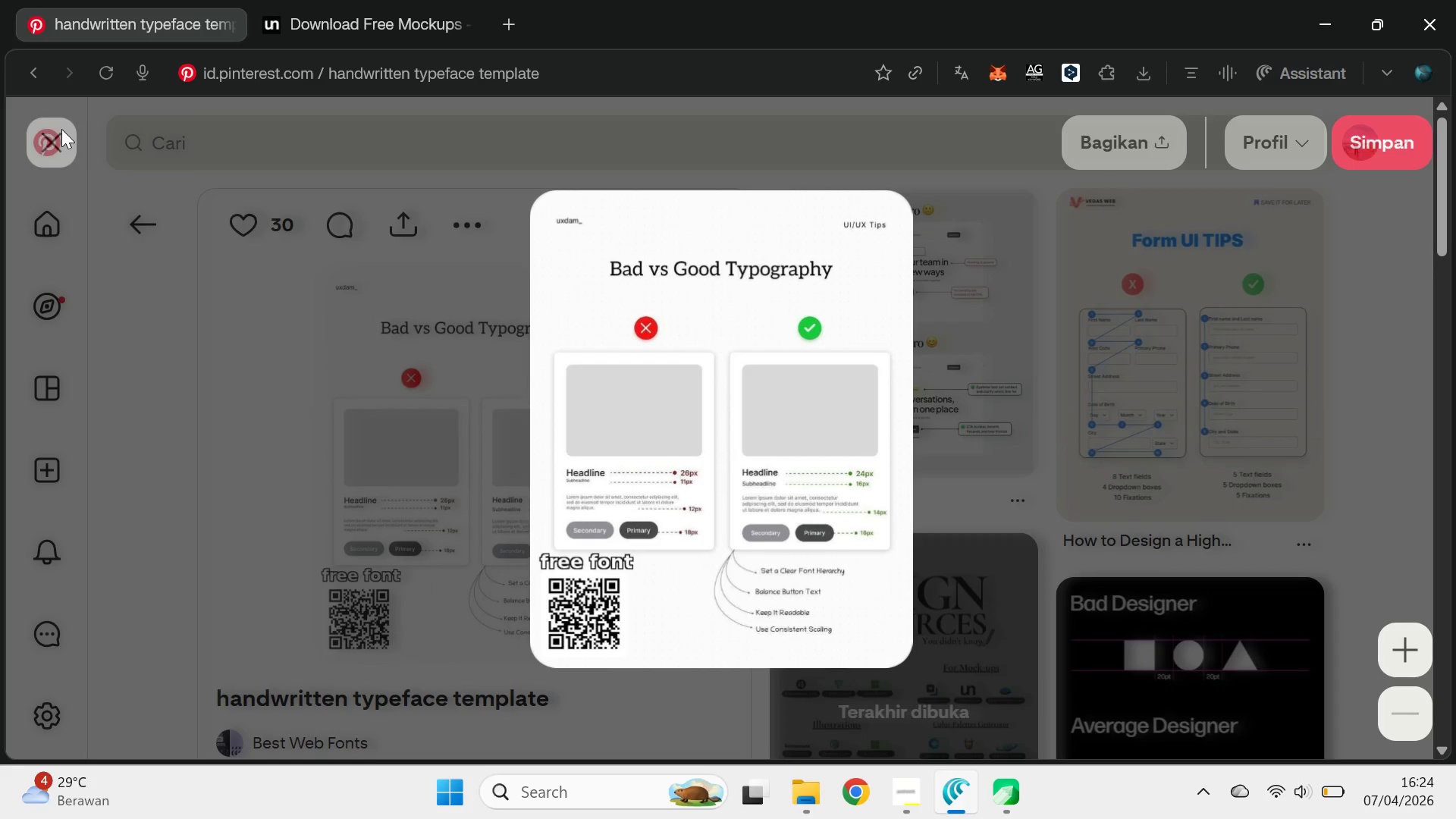 